 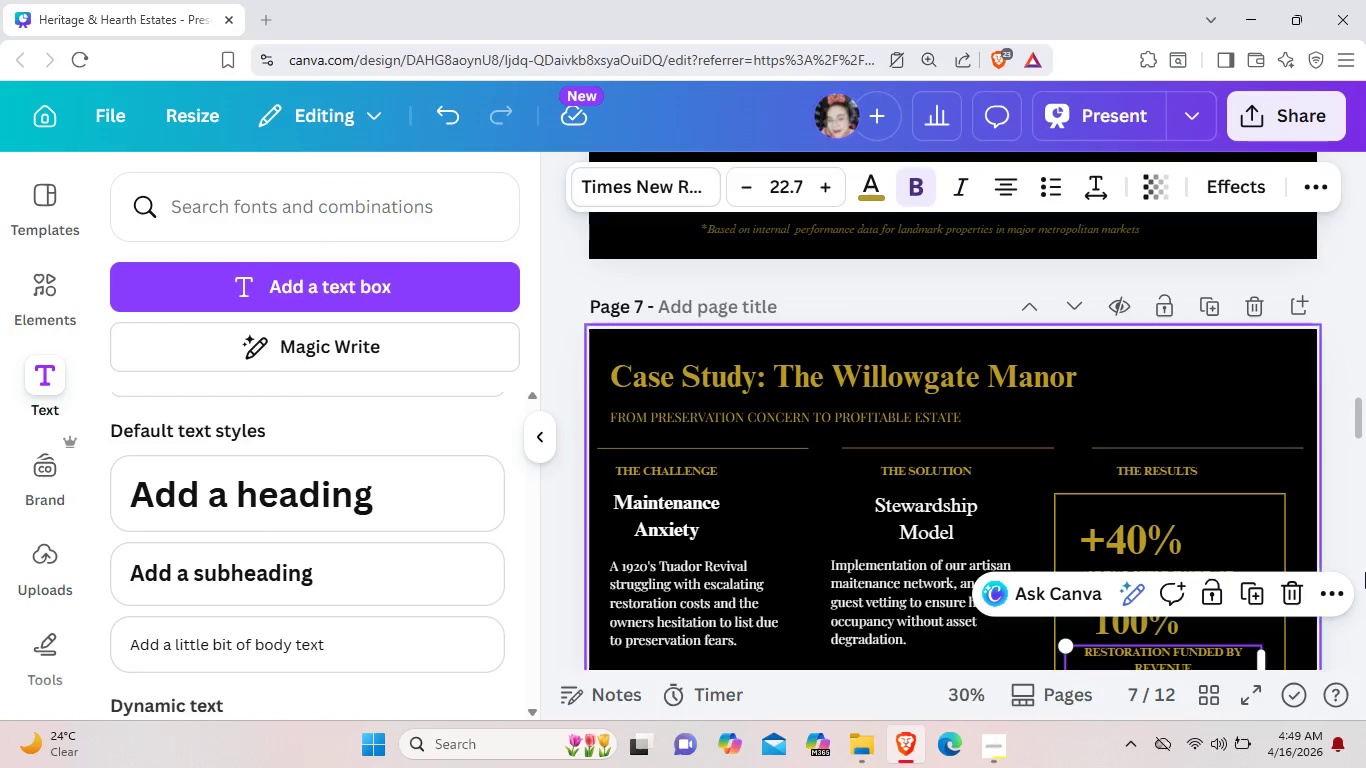 
left_click([1292, 471])
 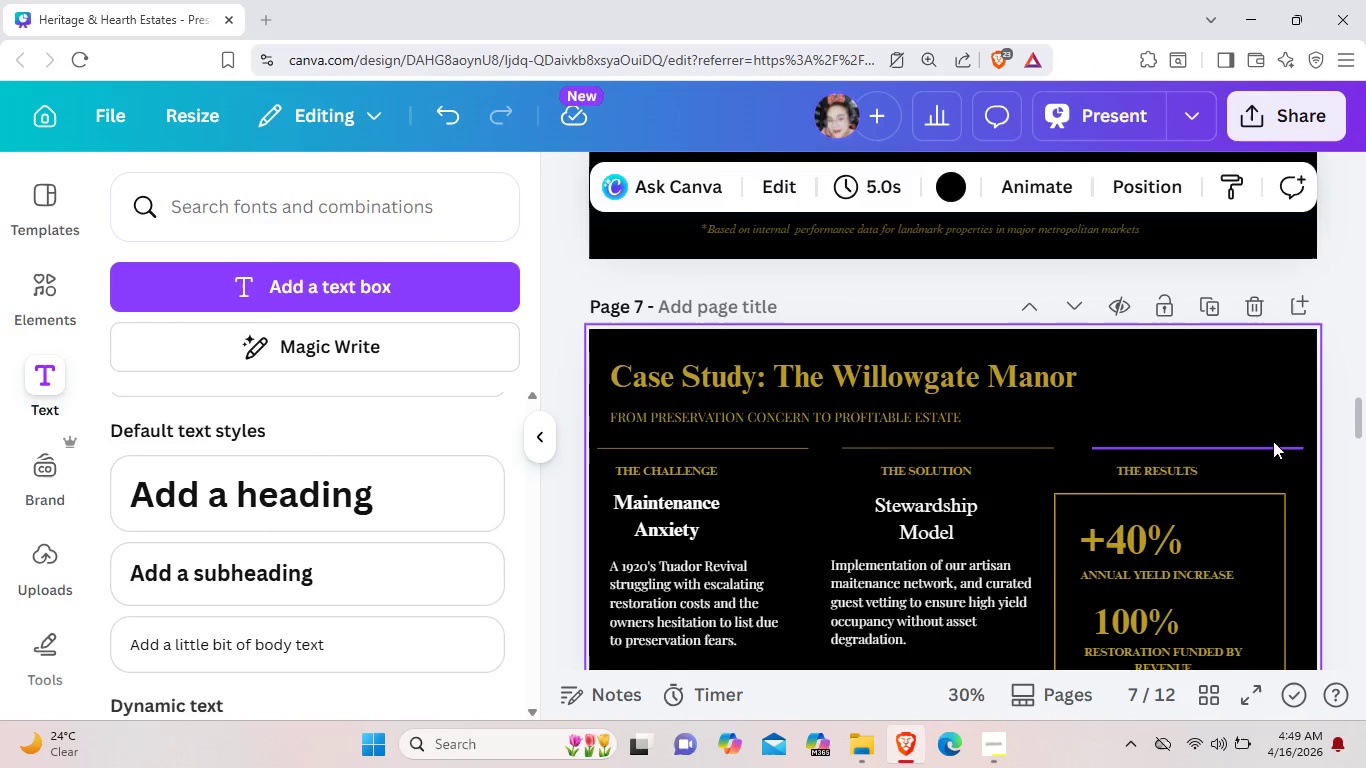 
scroll: coordinate [1276, 443], scroll_direction: down, amount: 2.0
 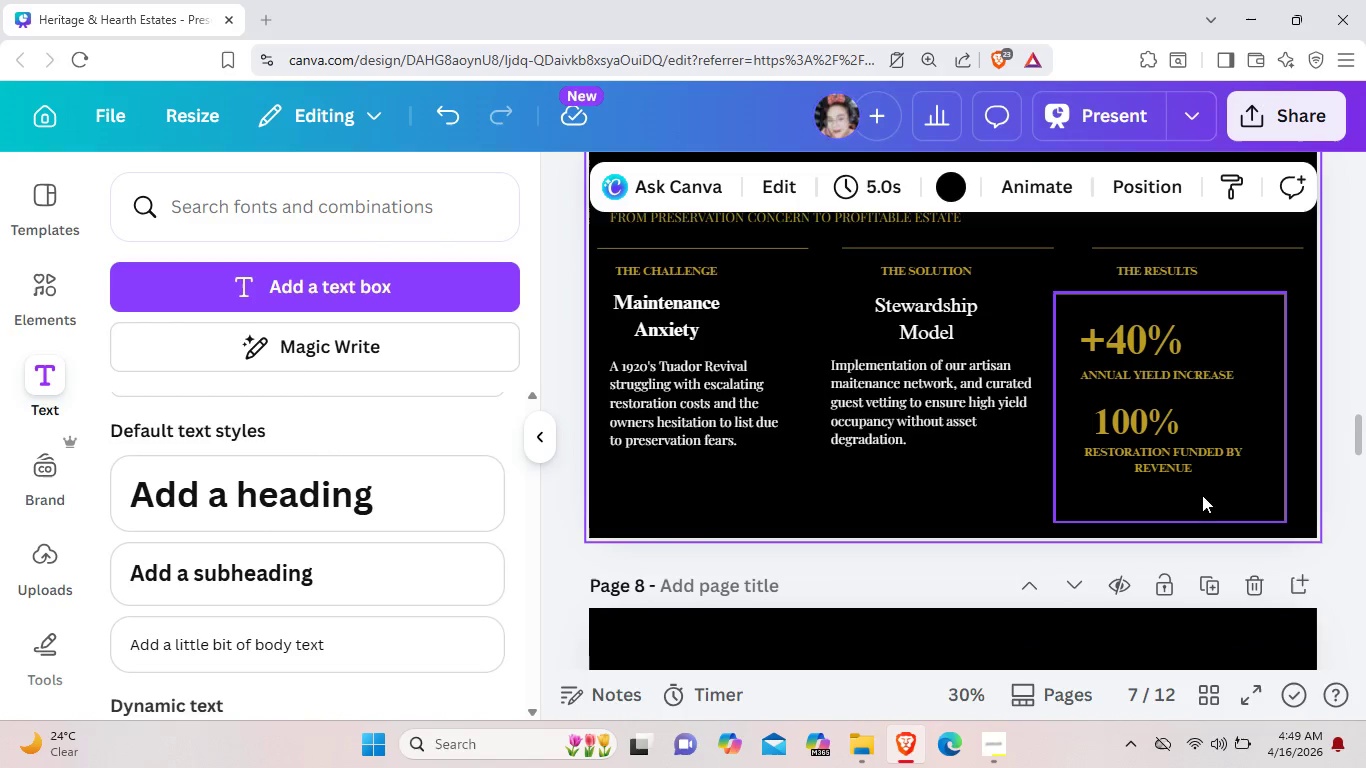 
left_click([1198, 516])
 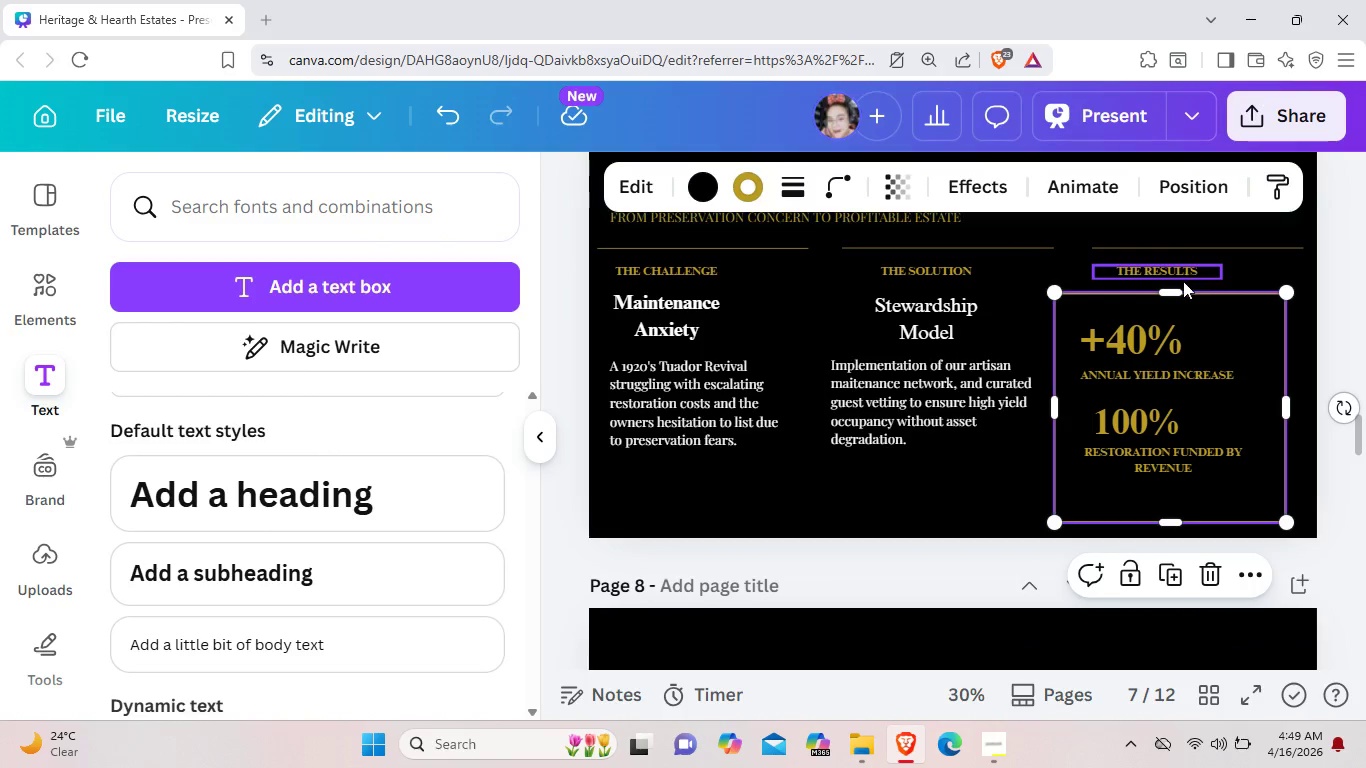 
scroll: coordinate [1183, 281], scroll_direction: up, amount: 1.0
 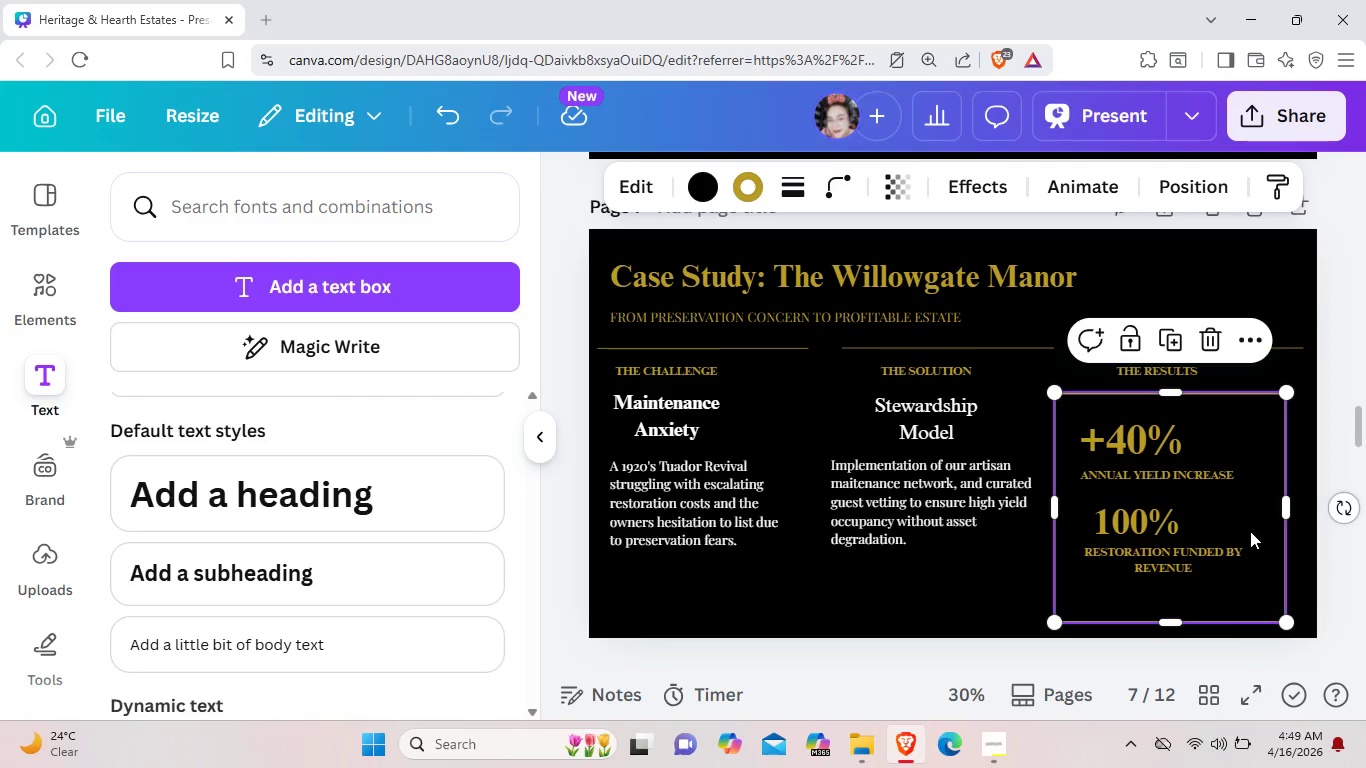 
wait(16.8)
 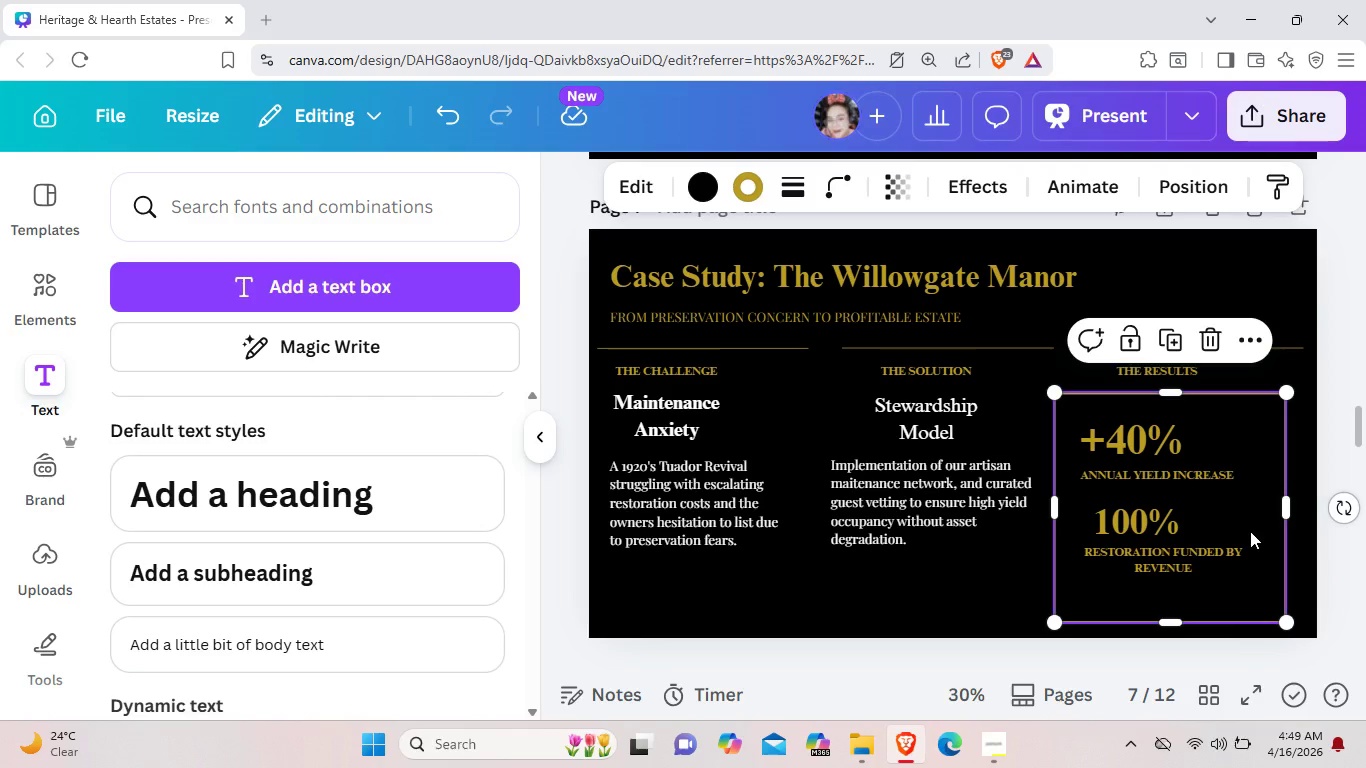 
left_click_drag(start_coordinate=[1264, 483], to_coordinate=[1266, 488])
 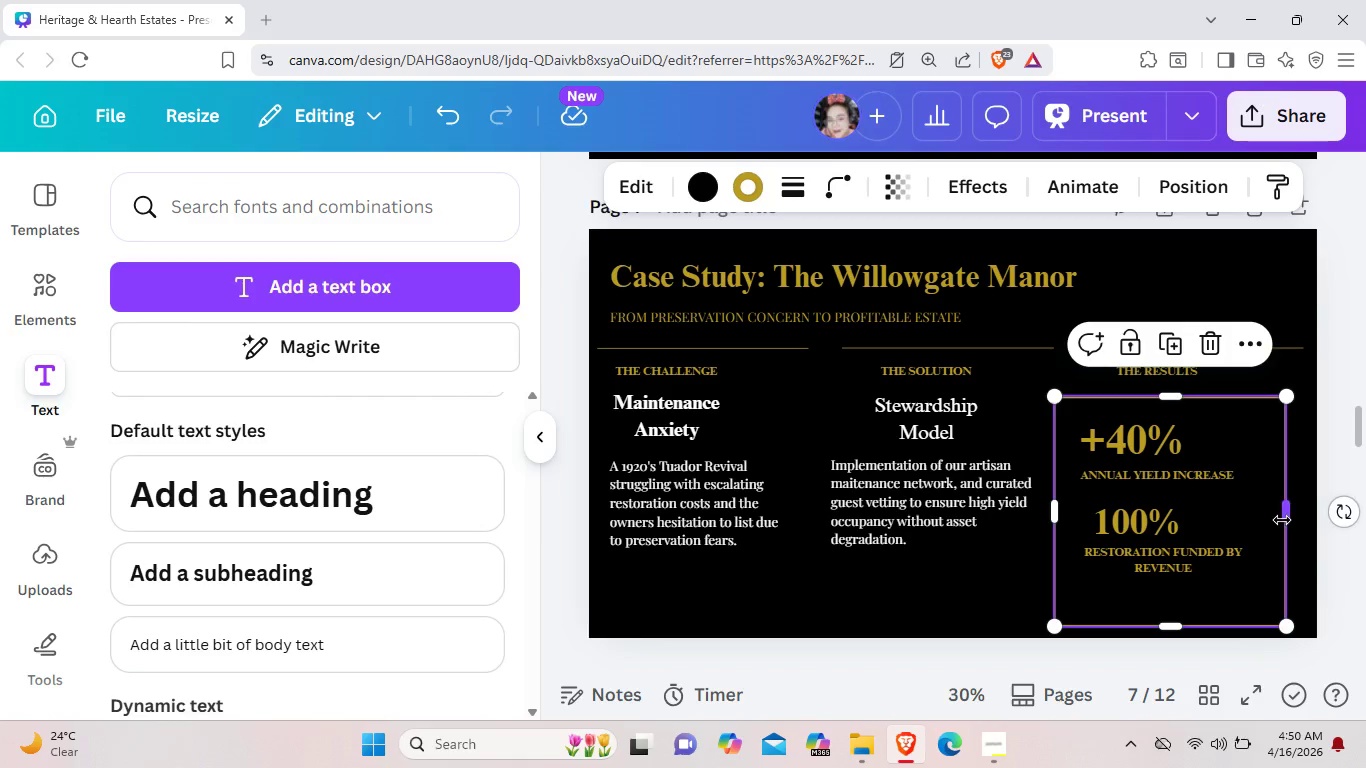 
right_click([1282, 520])
 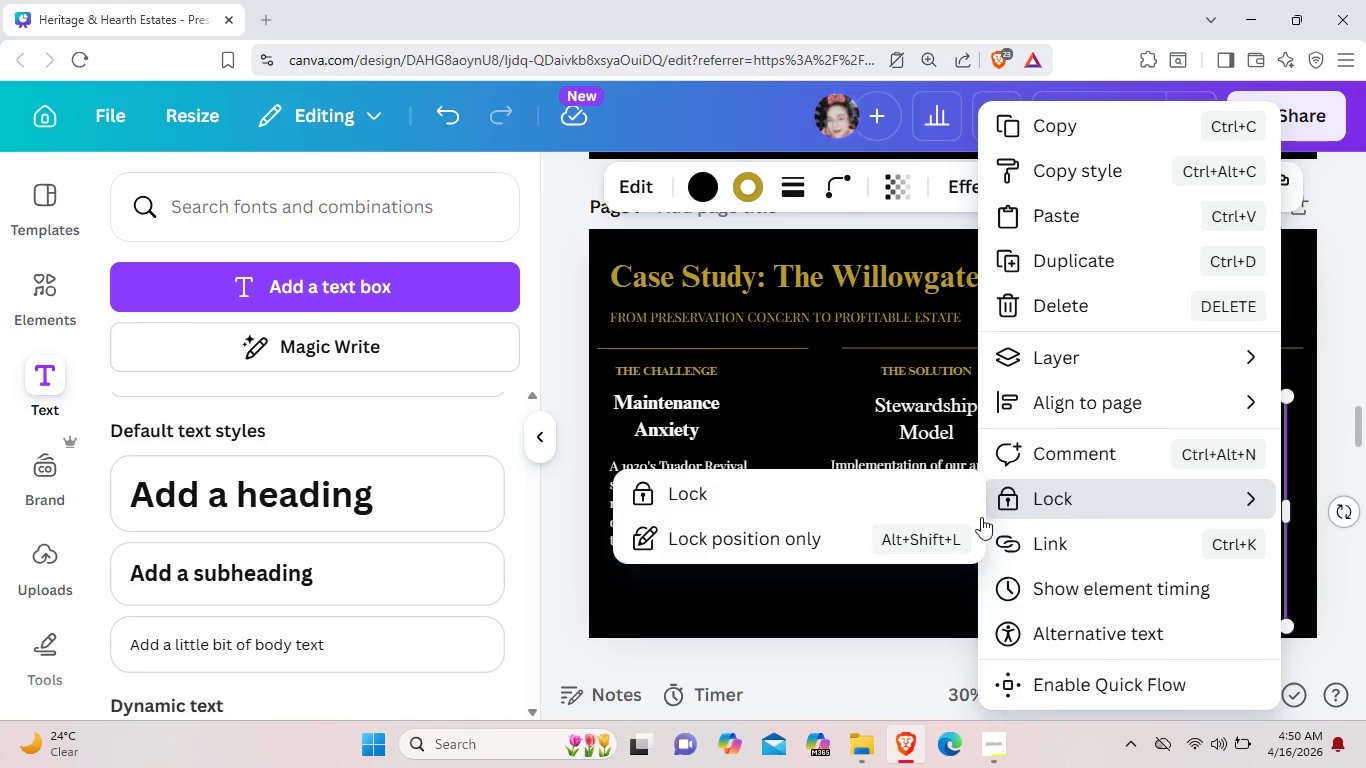 
left_click([901, 543])
 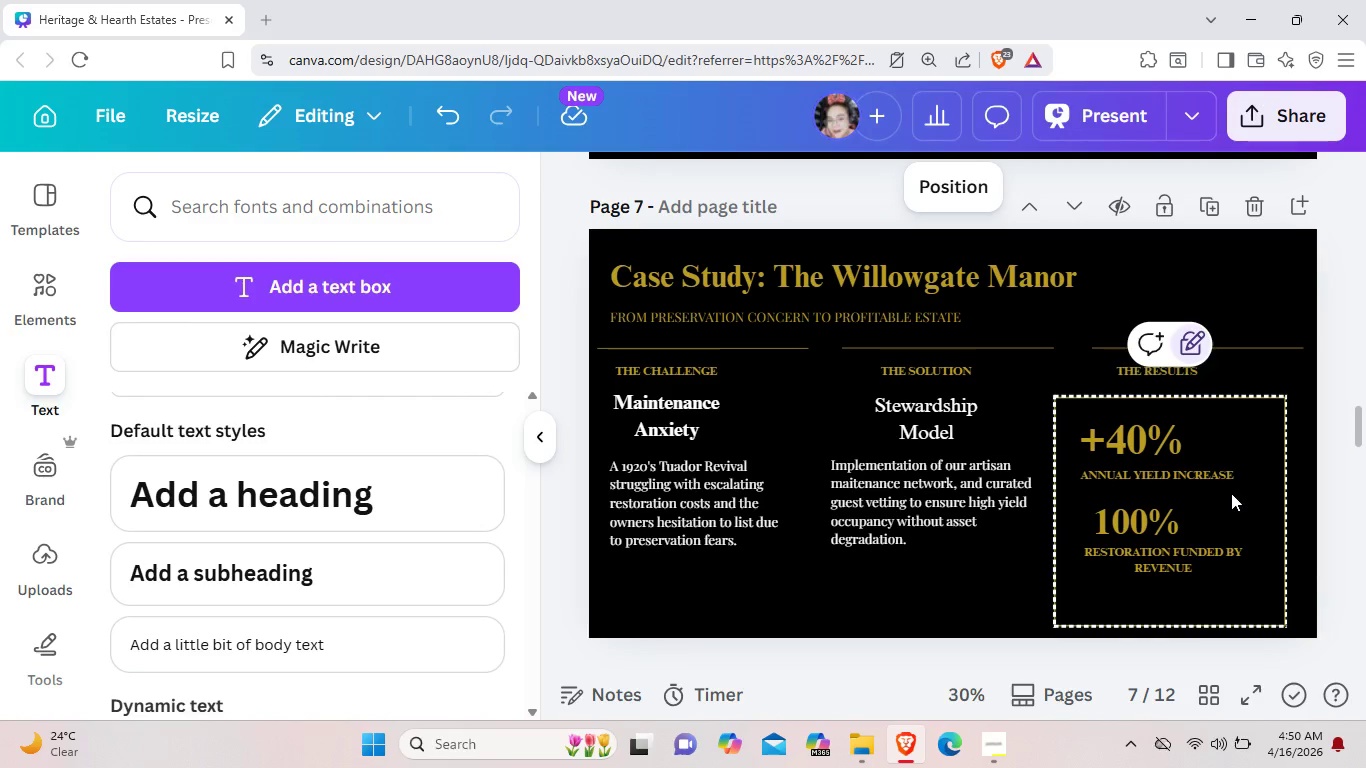 
left_click_drag(start_coordinate=[1237, 488], to_coordinate=[1115, 443])
 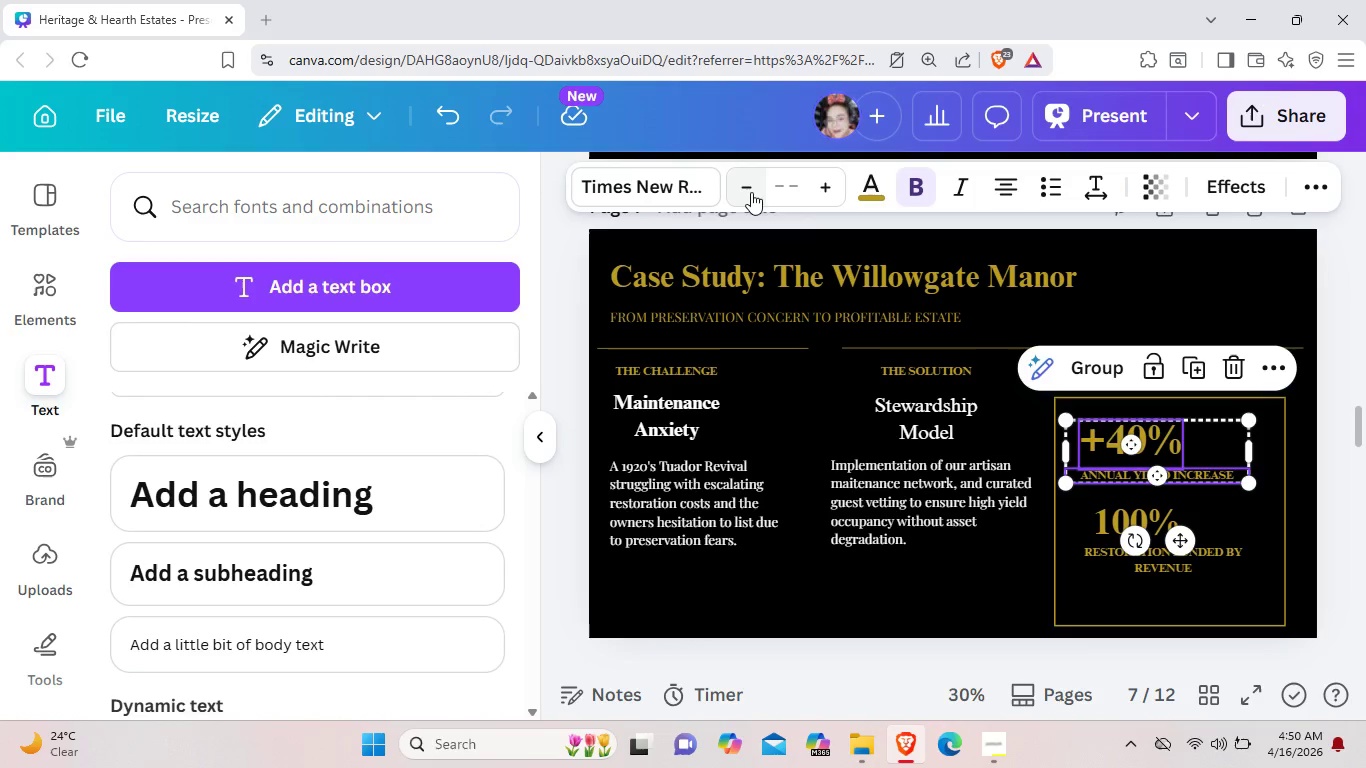 
left_click([747, 191])
 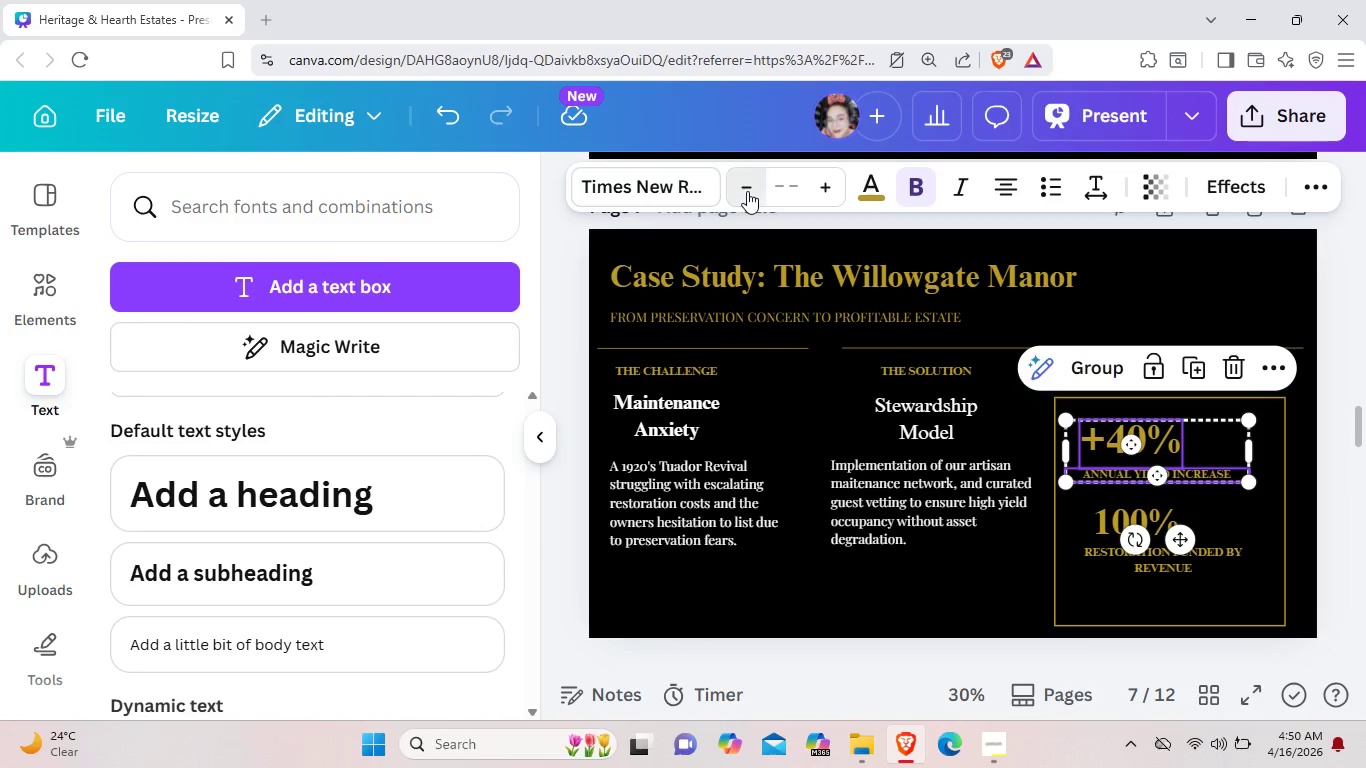 
left_click([747, 191])
 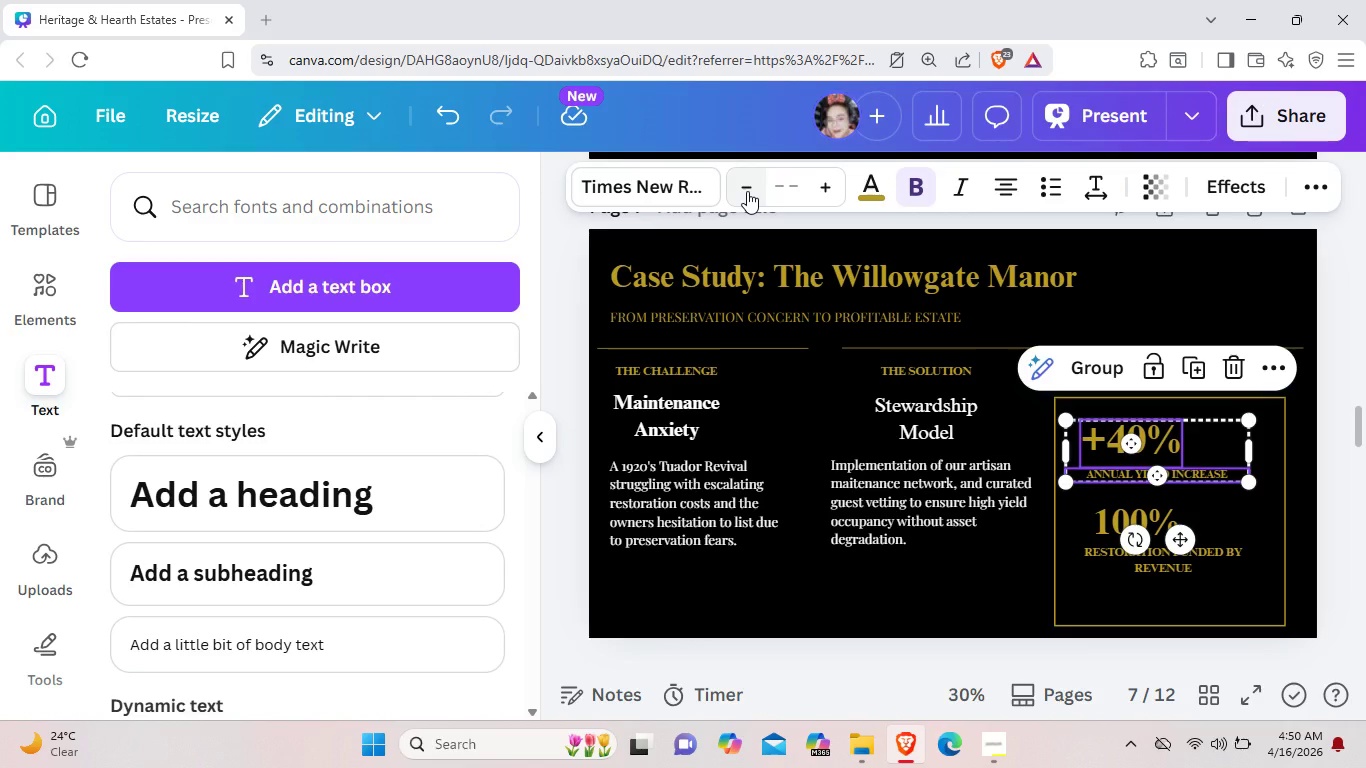 
left_click([747, 191])
 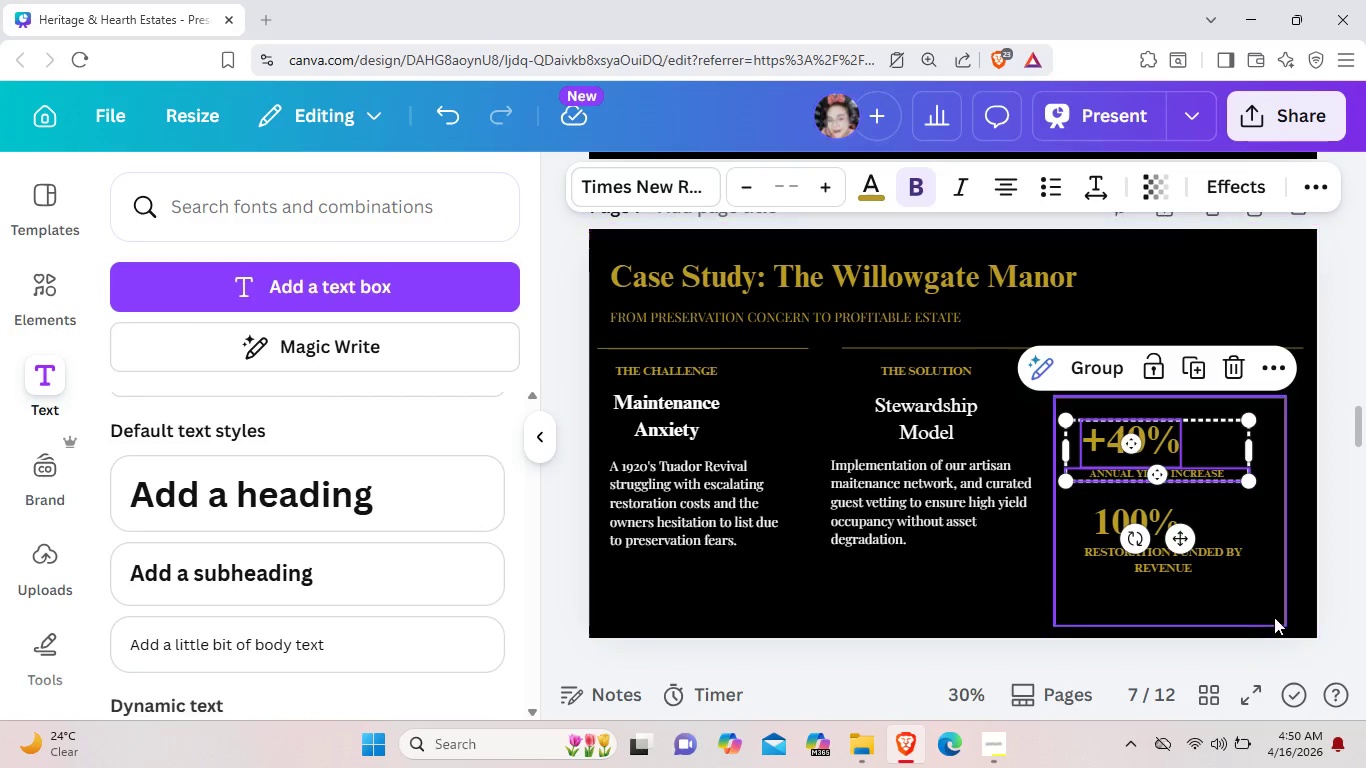 
left_click([1255, 588])
 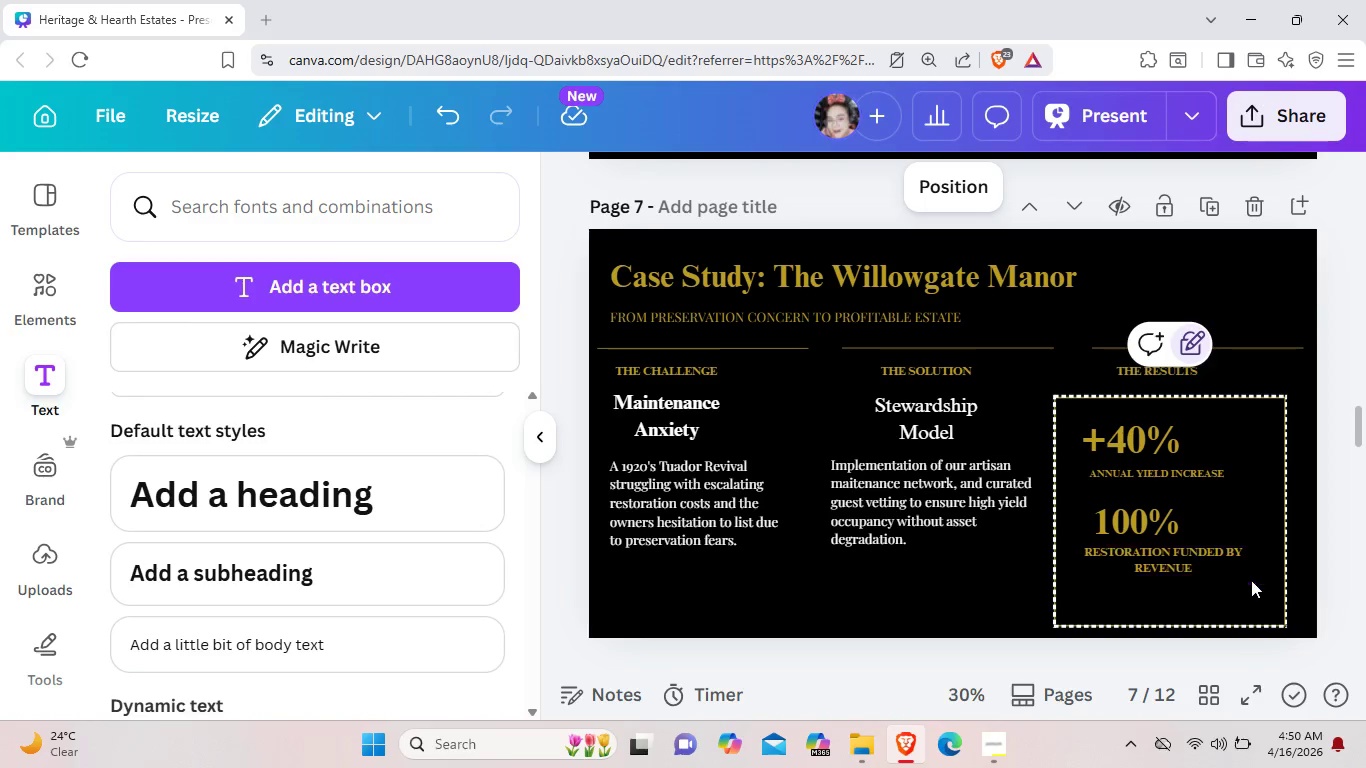 
left_click_drag(start_coordinate=[1251, 593], to_coordinate=[1094, 495])
 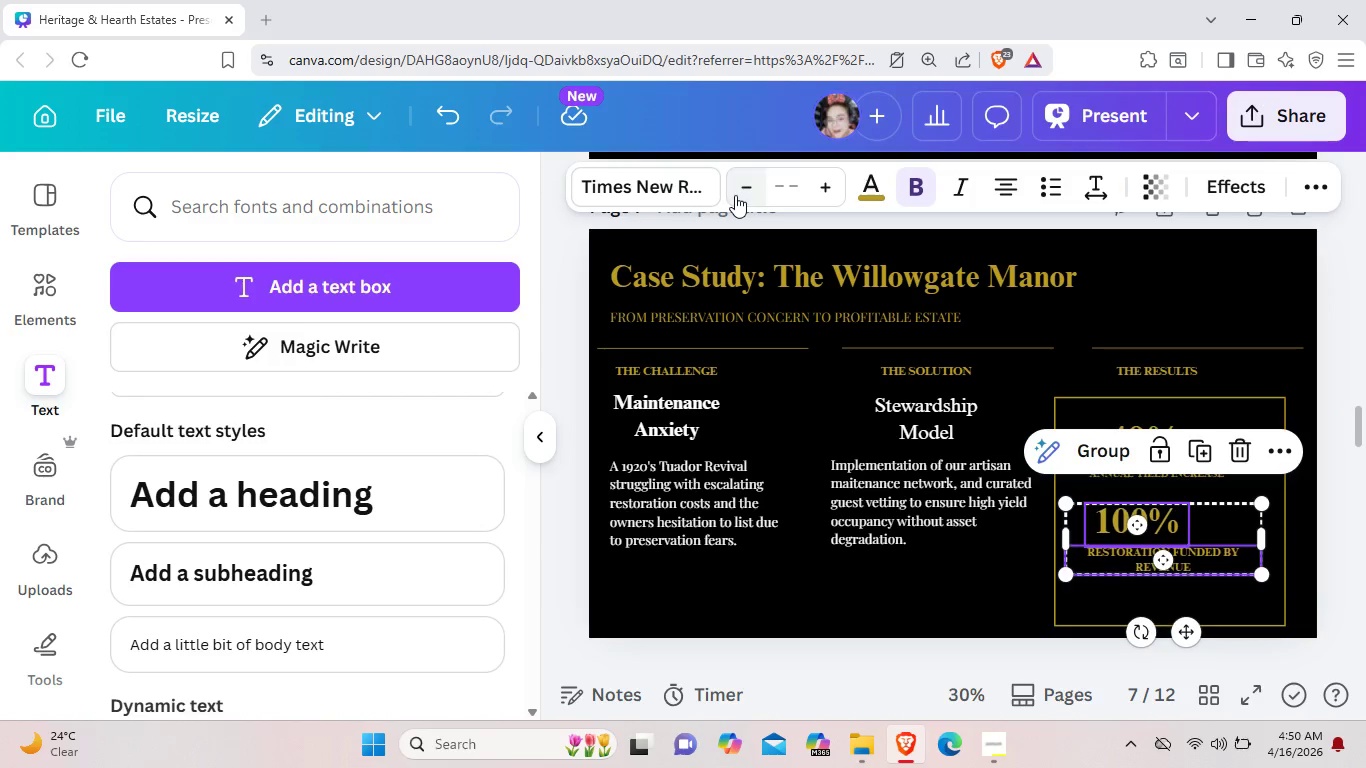 
left_click([735, 195])
 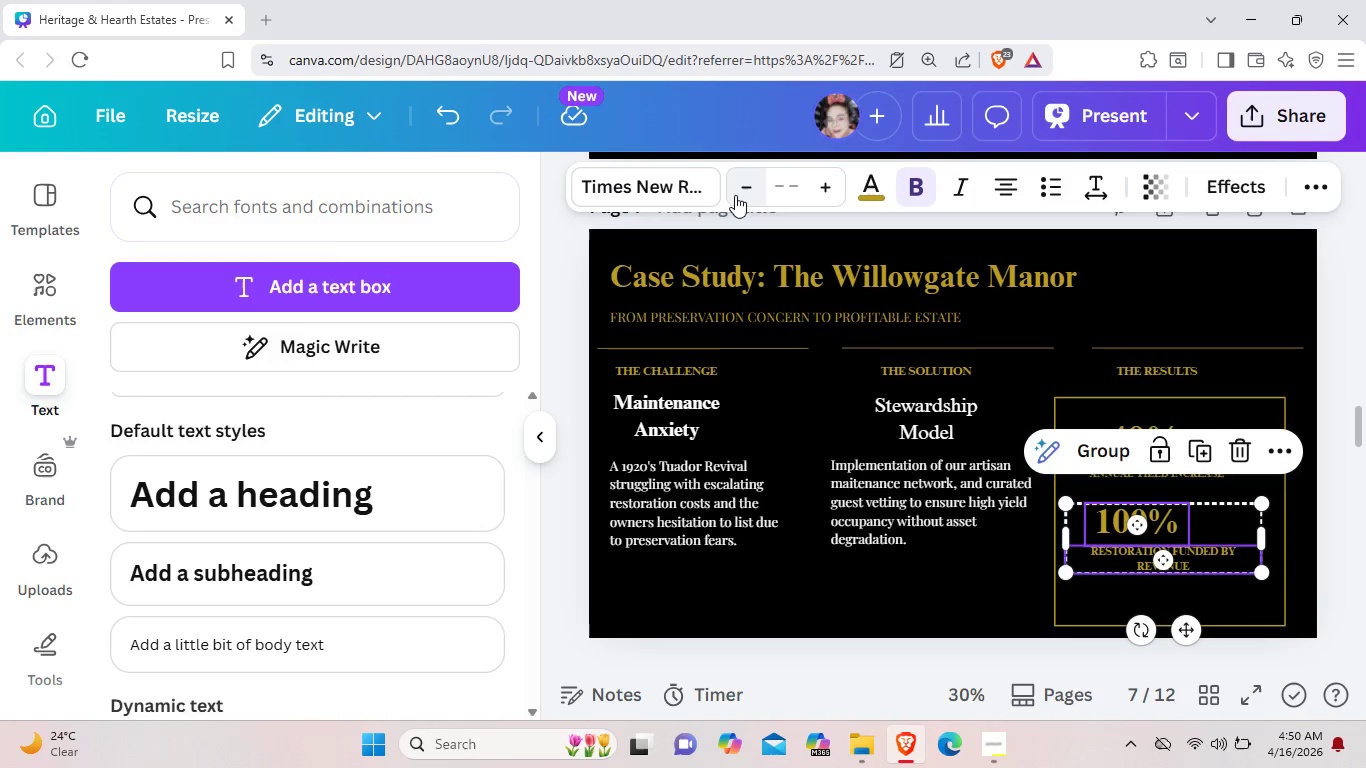 
left_click([735, 195])
 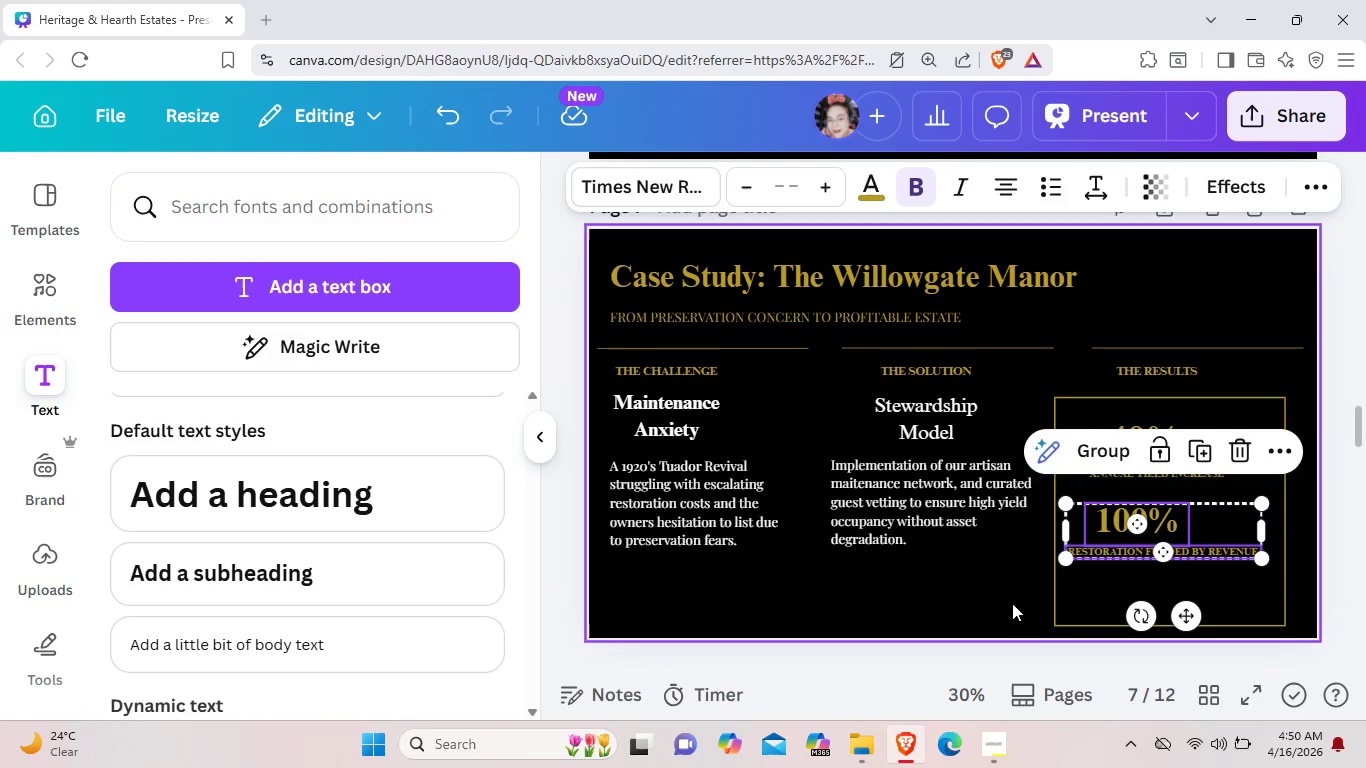 
left_click([1008, 602])
 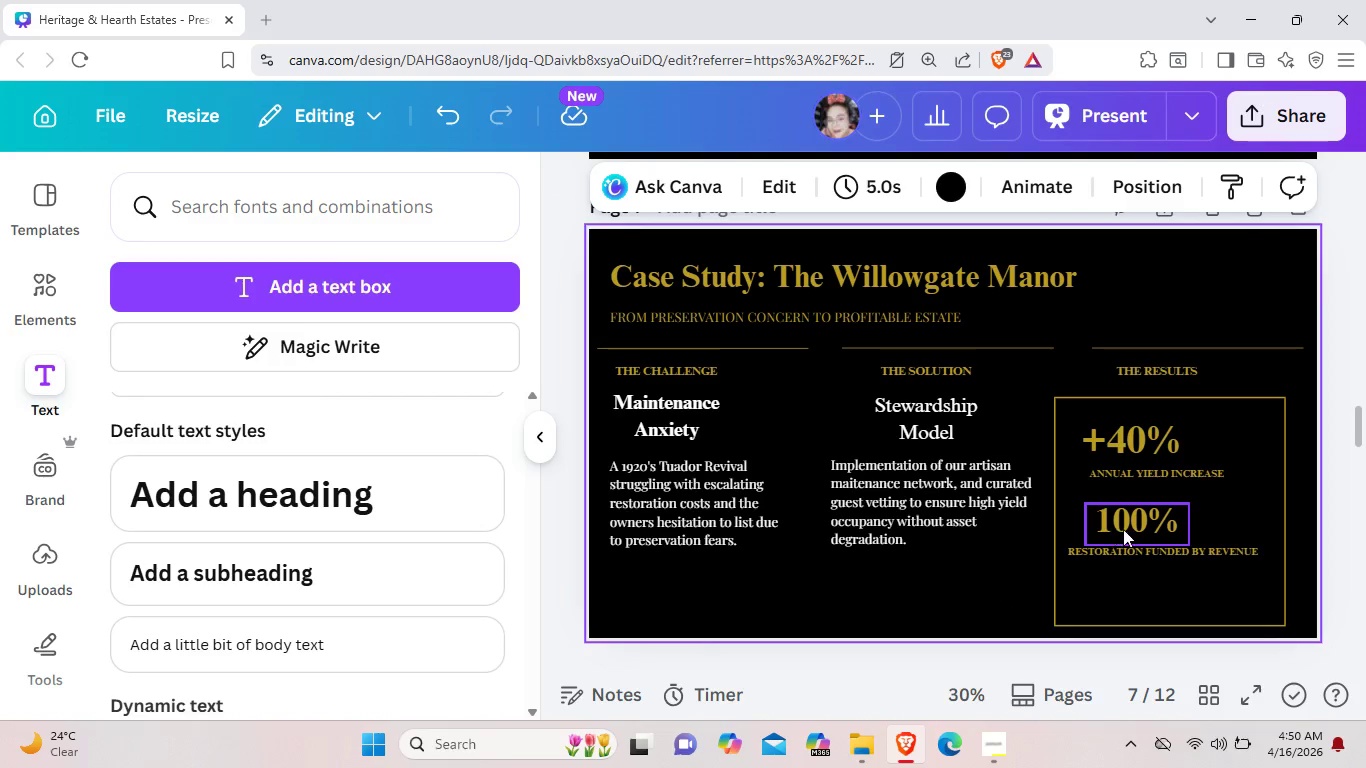 
left_click_drag(start_coordinate=[1125, 529], to_coordinate=[1116, 525])
 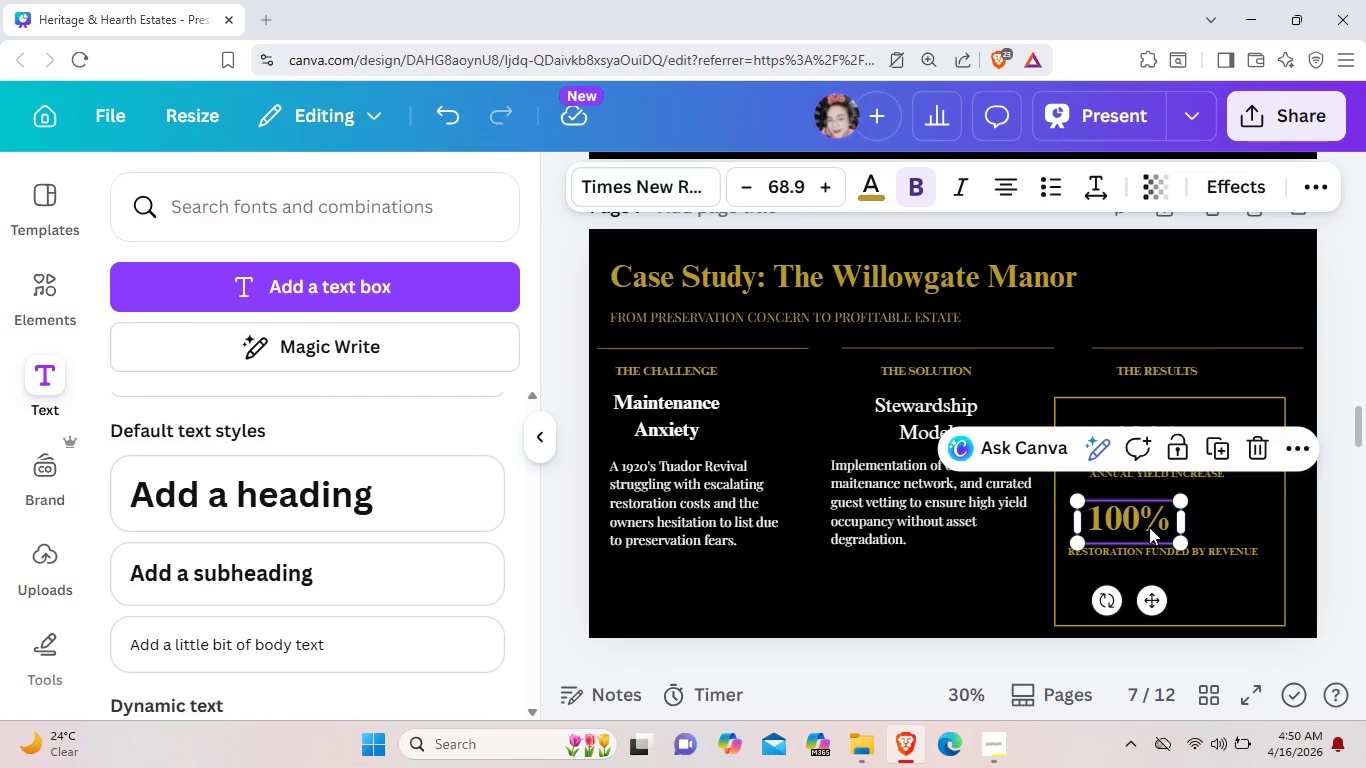 
left_click_drag(start_coordinate=[1146, 527], to_coordinate=[1158, 524])
 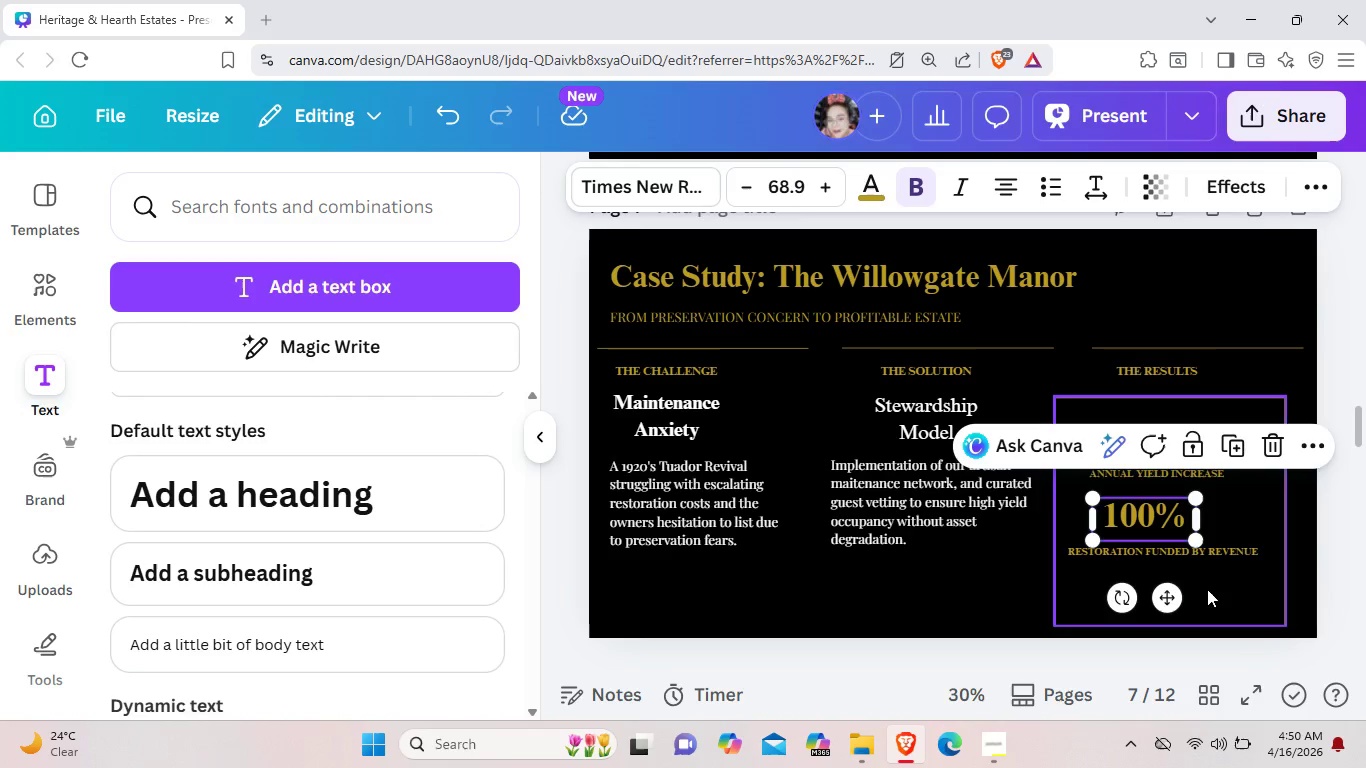 
left_click([1207, 589])
 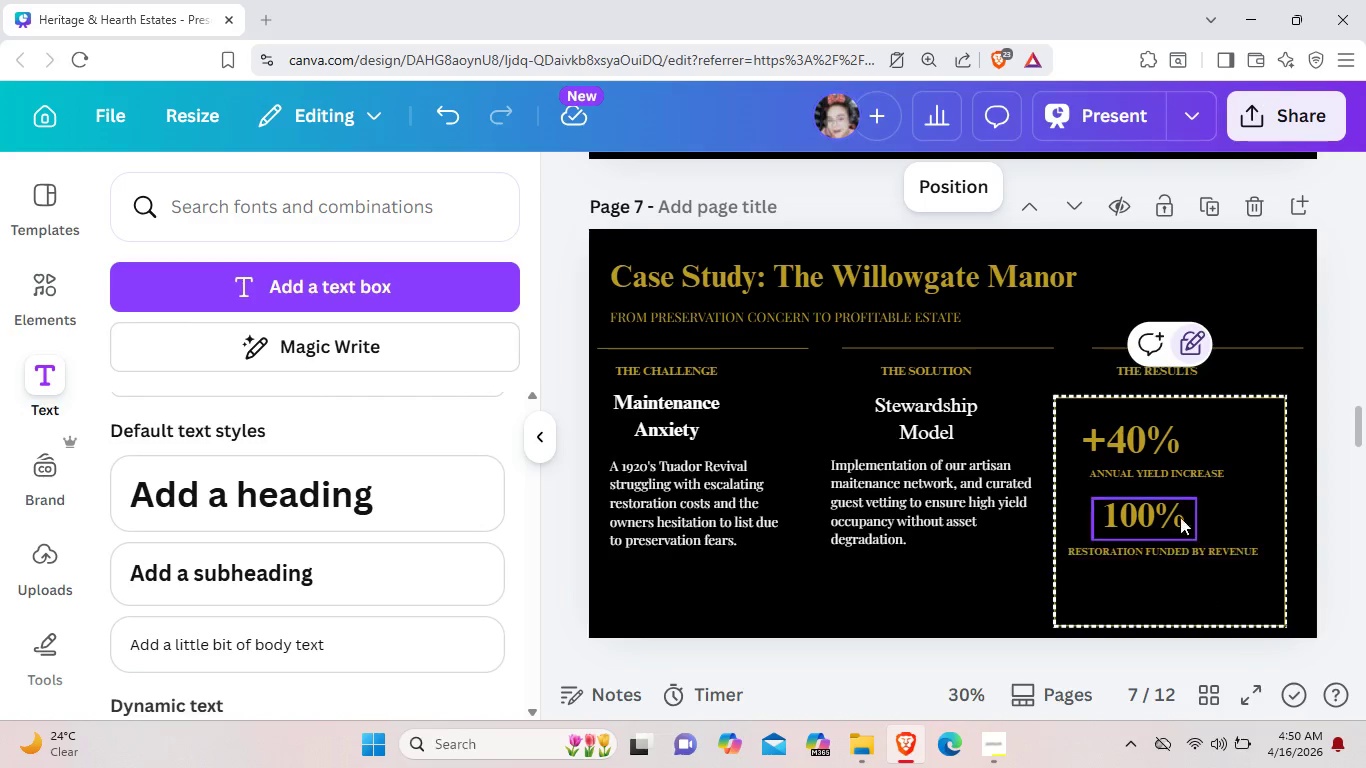 
left_click([1149, 445])
 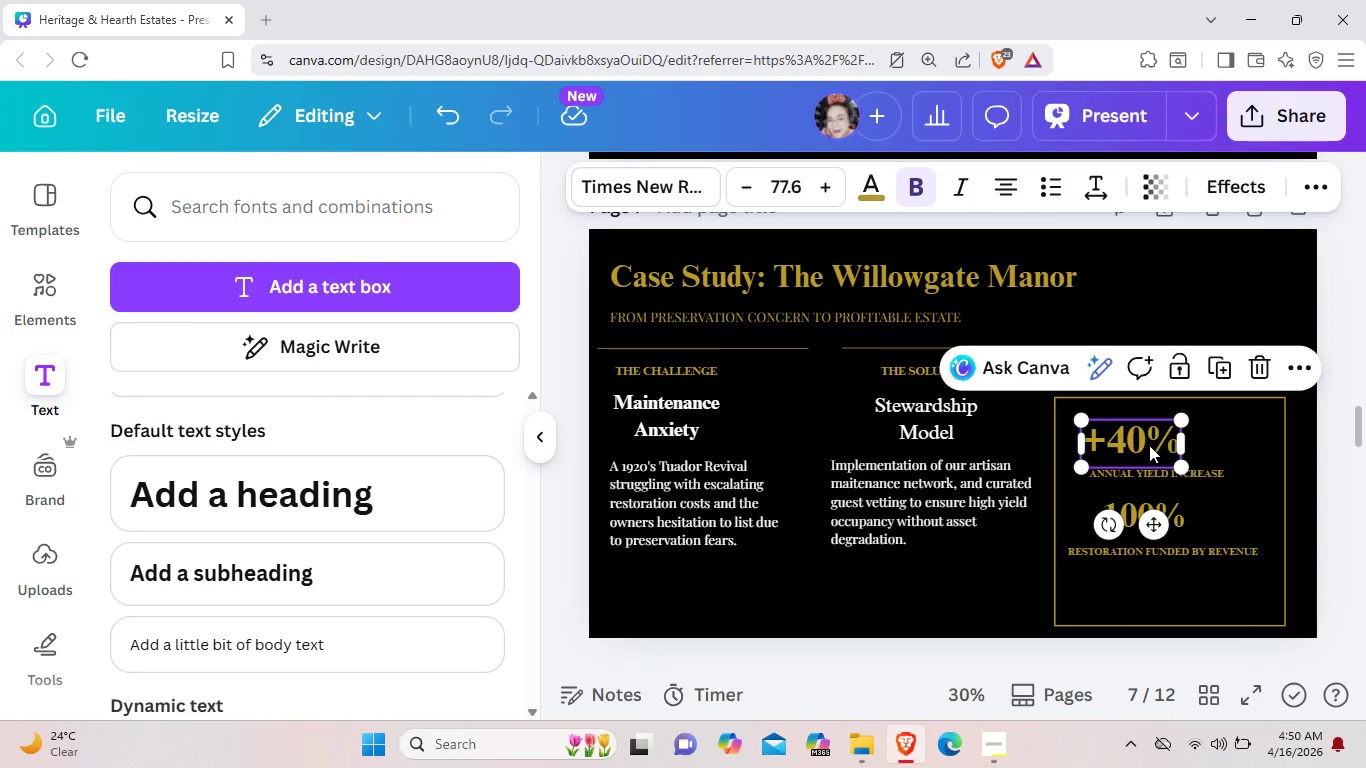 
key(Control+C)
 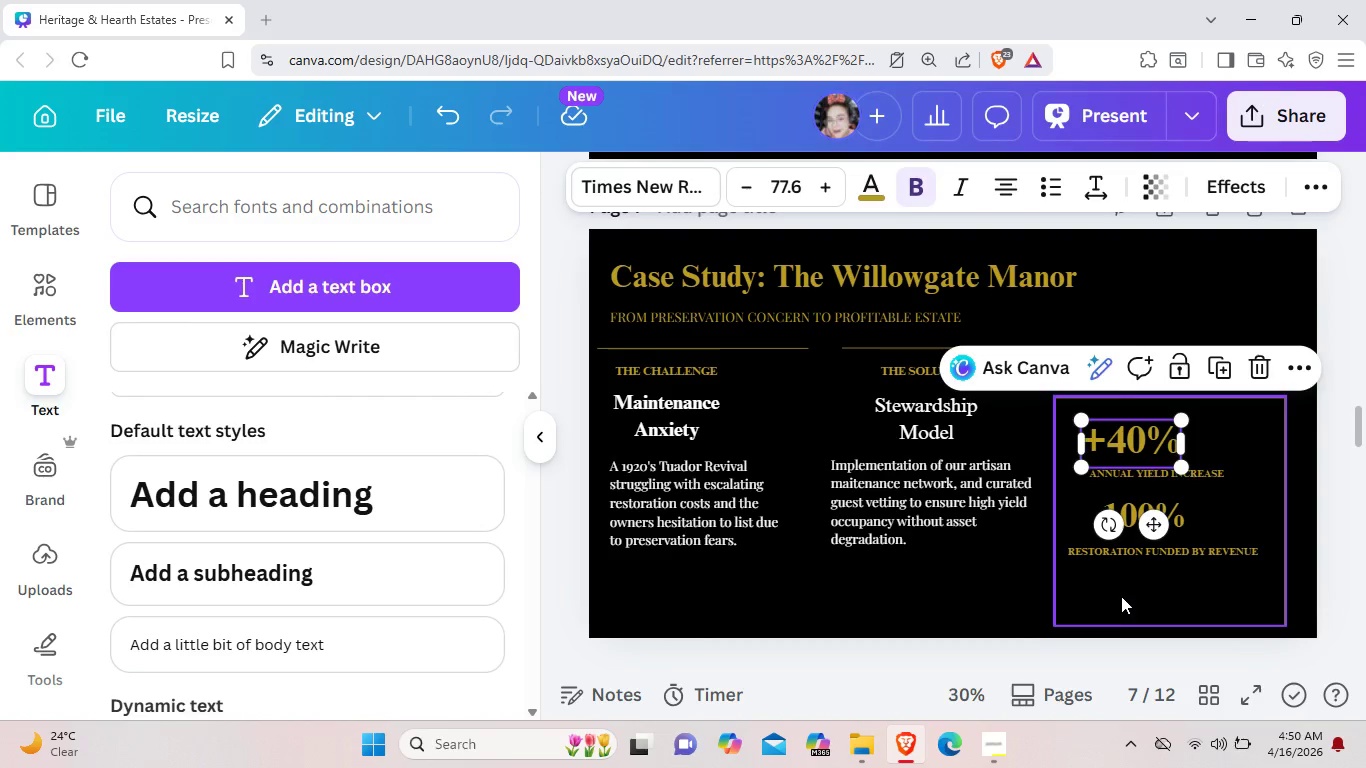 
left_click([1121, 596])
 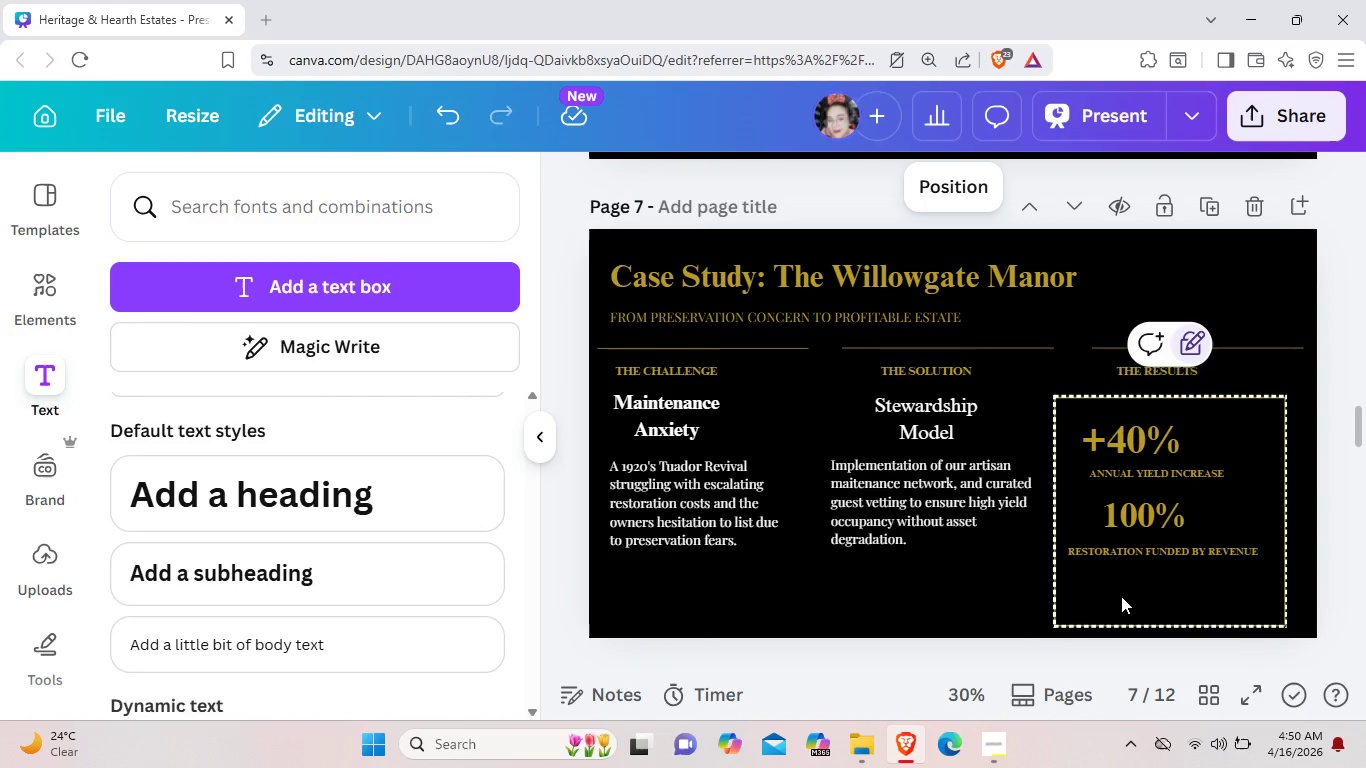 
key(Control+V)
 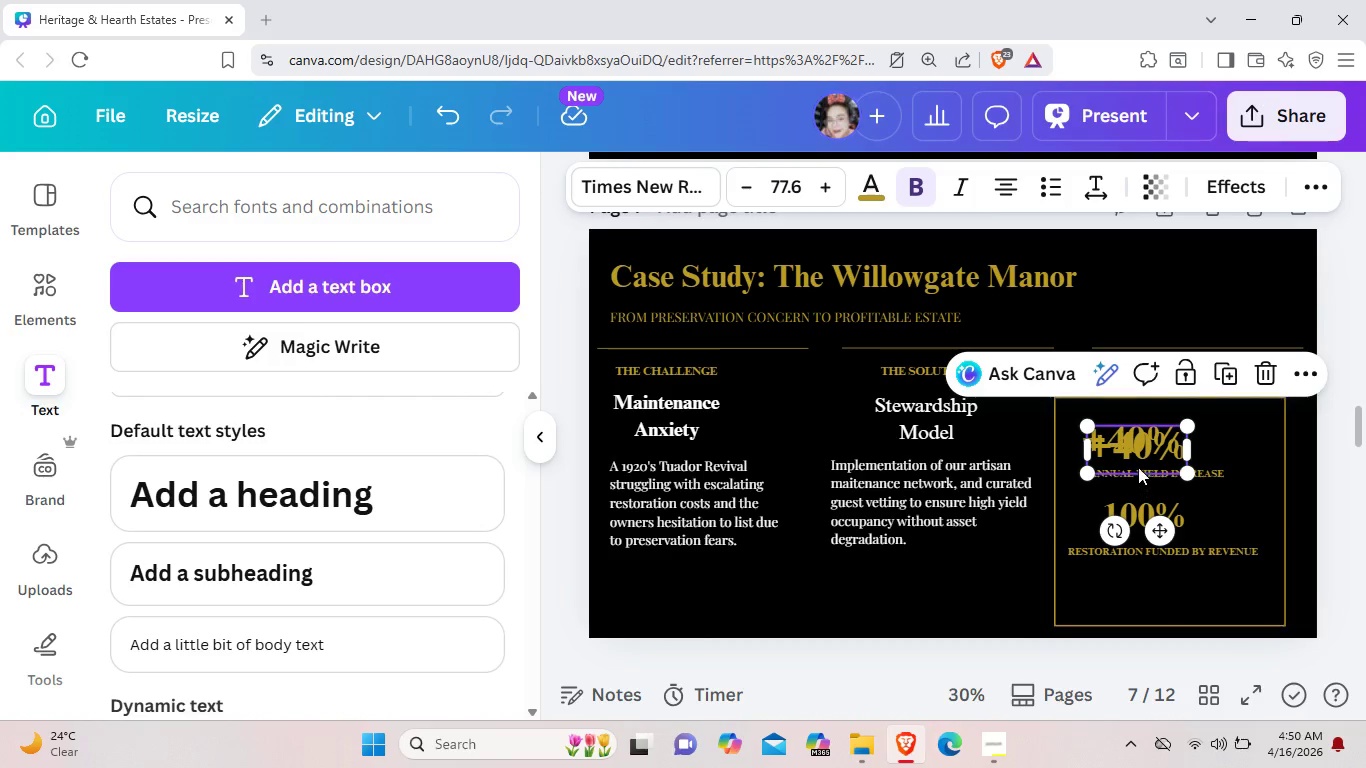 
left_click_drag(start_coordinate=[1137, 466], to_coordinate=[1135, 616])
 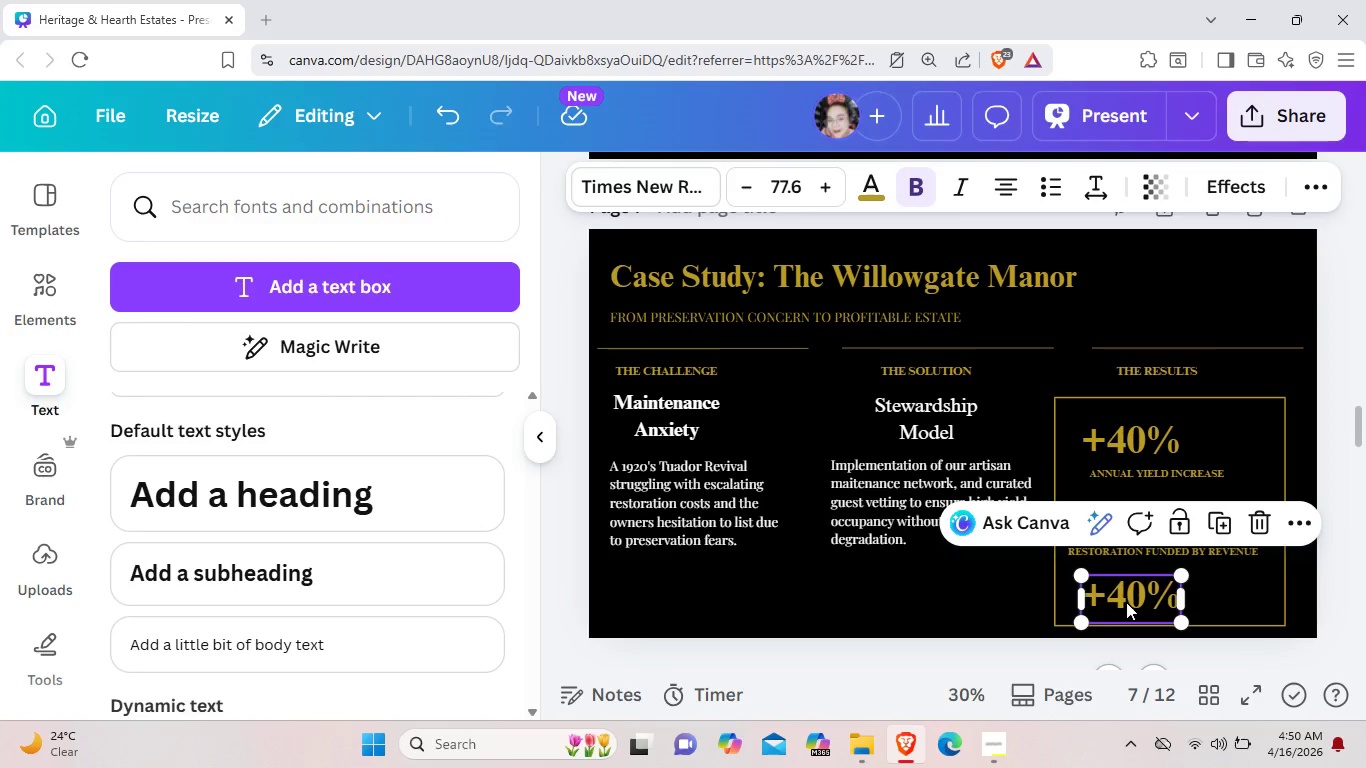 
left_click([1126, 602])
 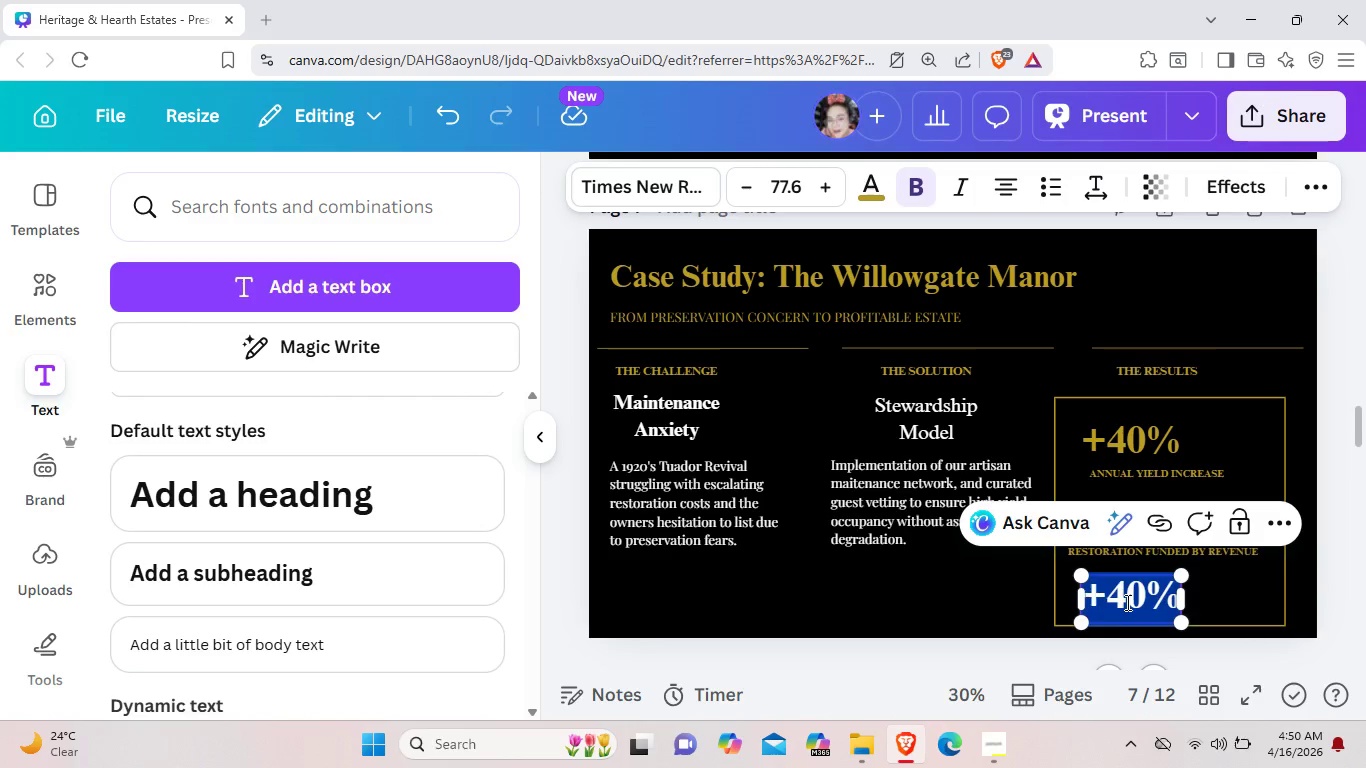 
left_click([1126, 602])
 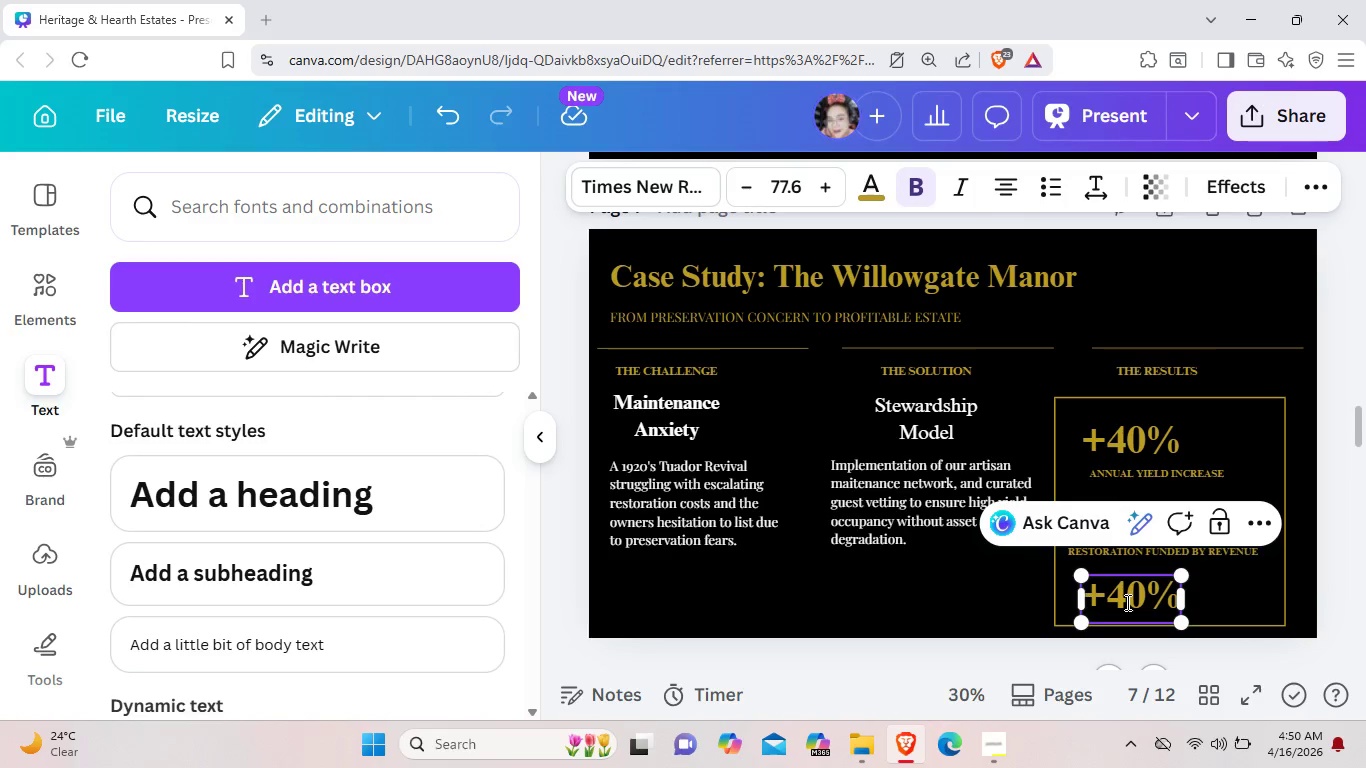 
key(Backspace)
 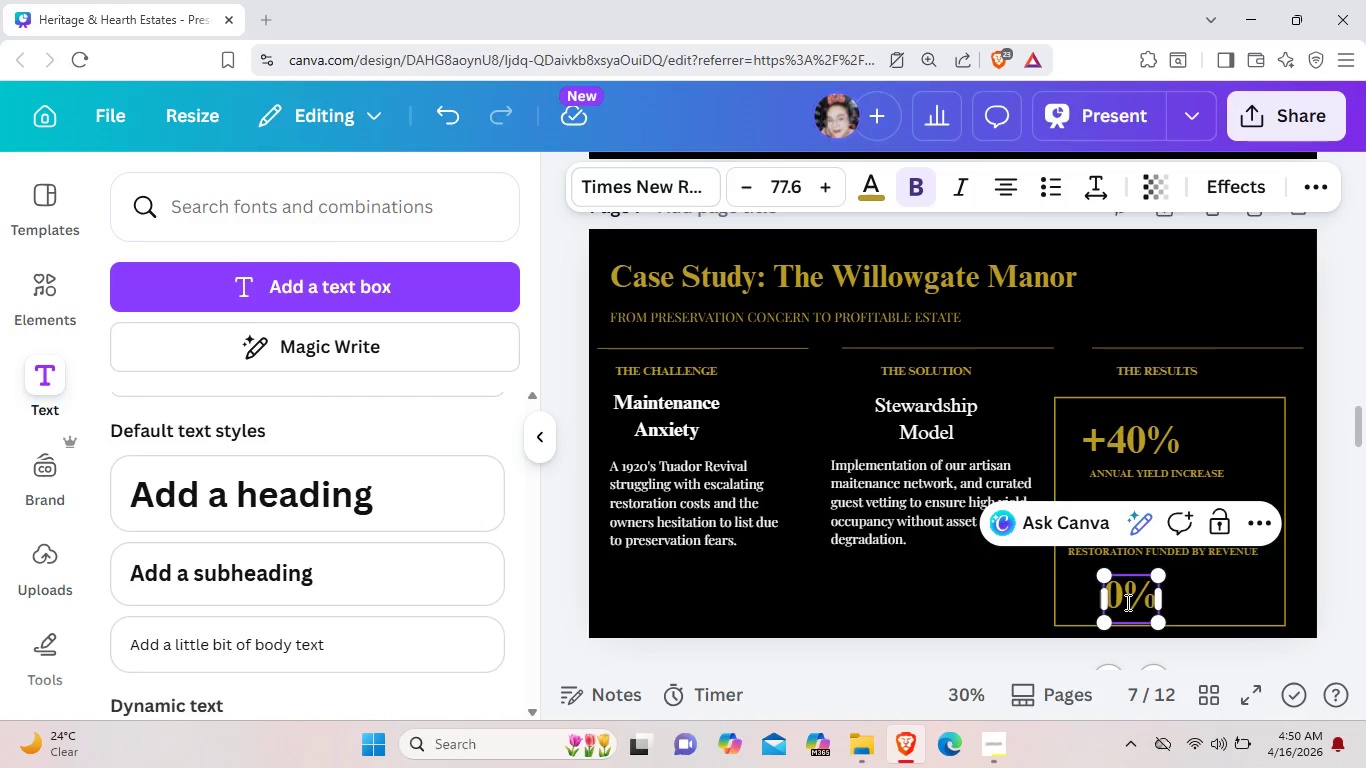 
key(Backspace)
 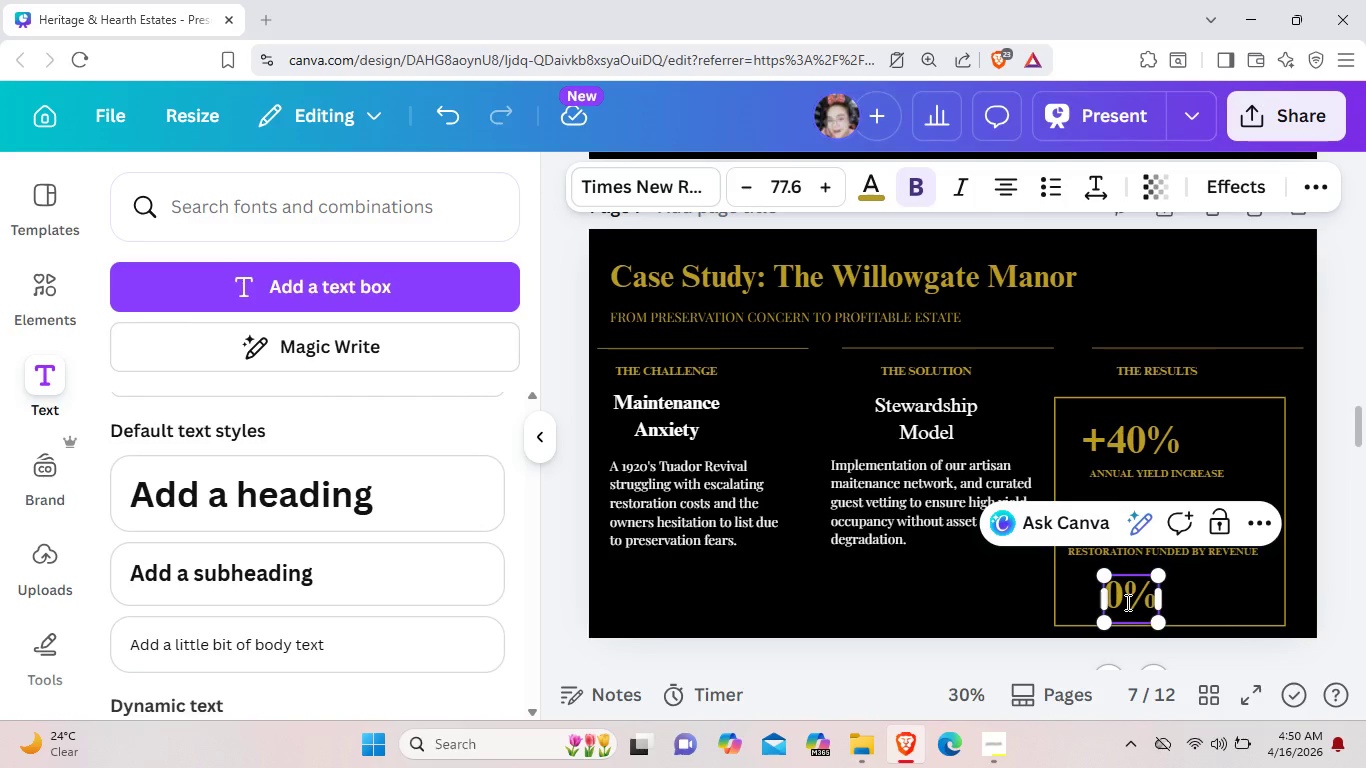 
key(Backspace)
 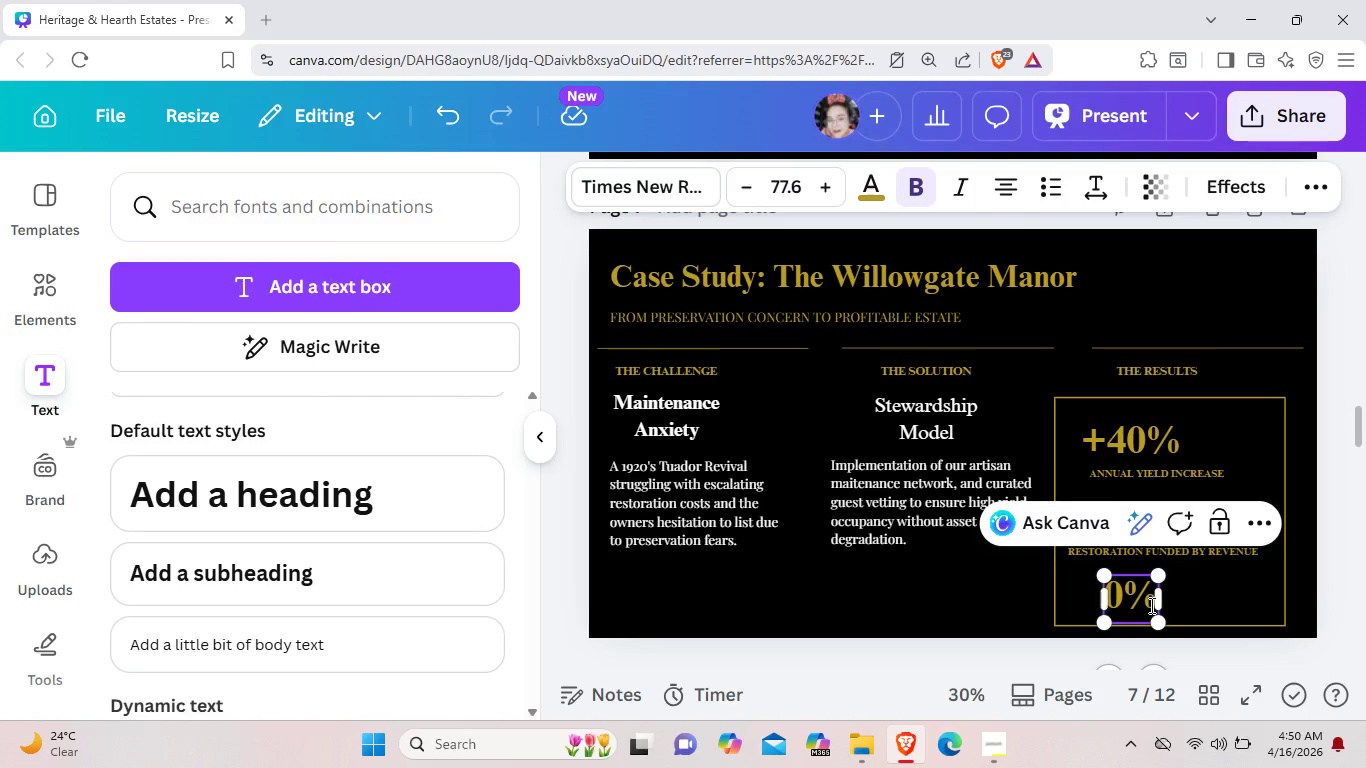 
wait(6.44)
 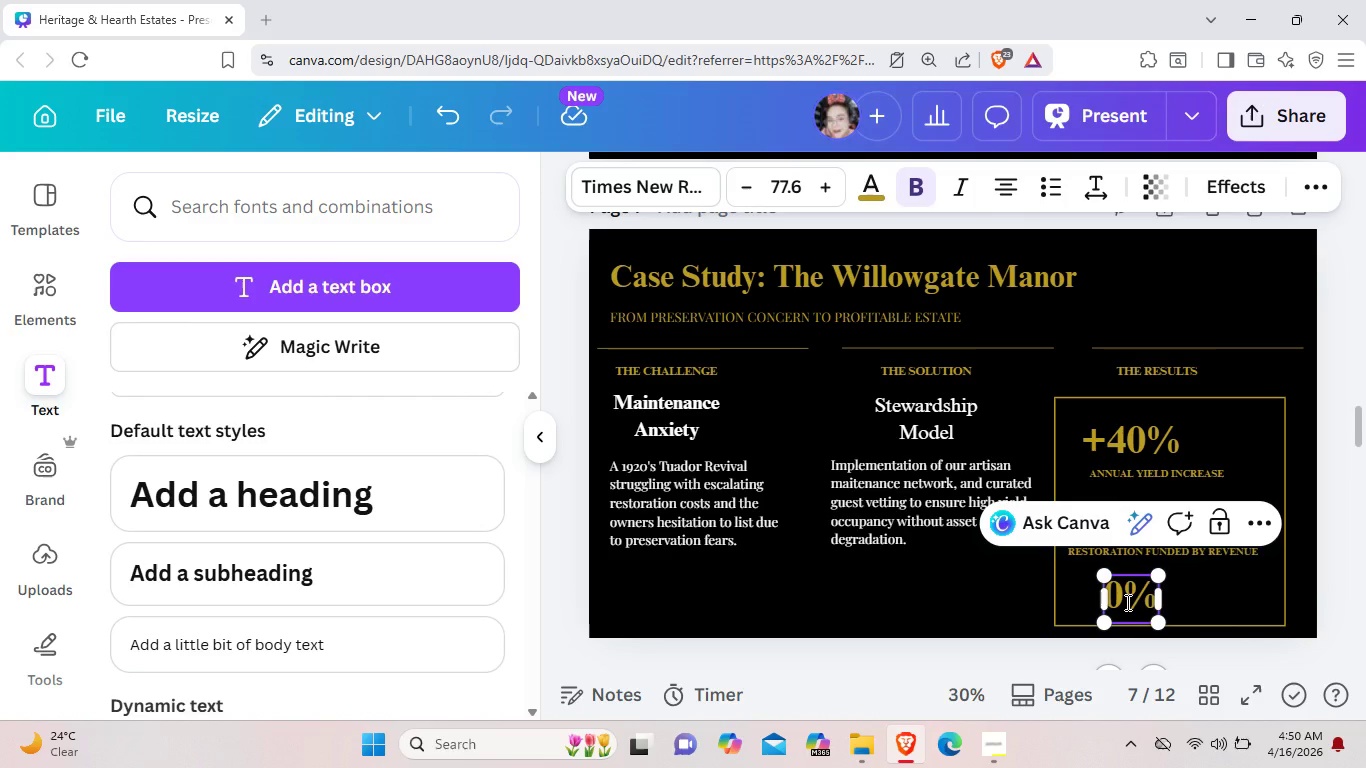 
left_click_drag(start_coordinate=[1161, 603], to_coordinate=[1176, 603])
 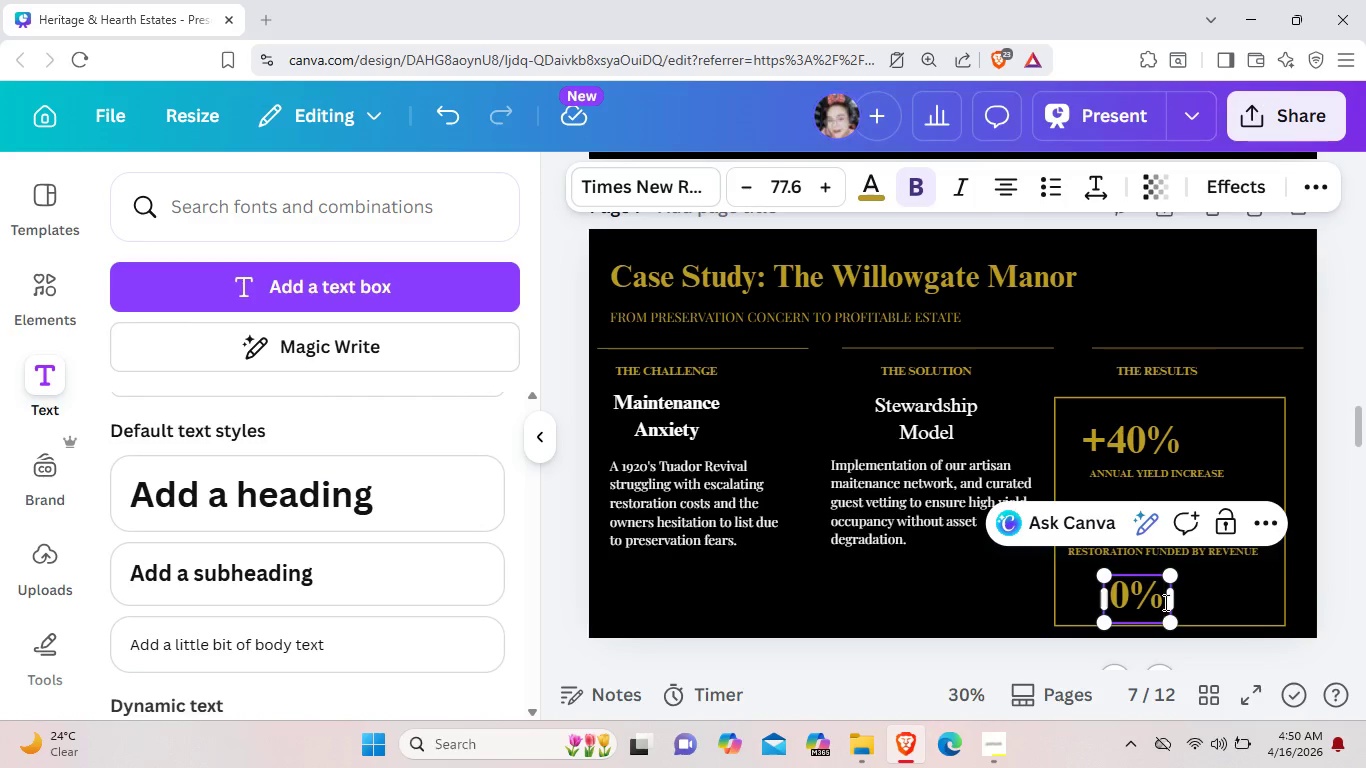 
left_click([1164, 602])
 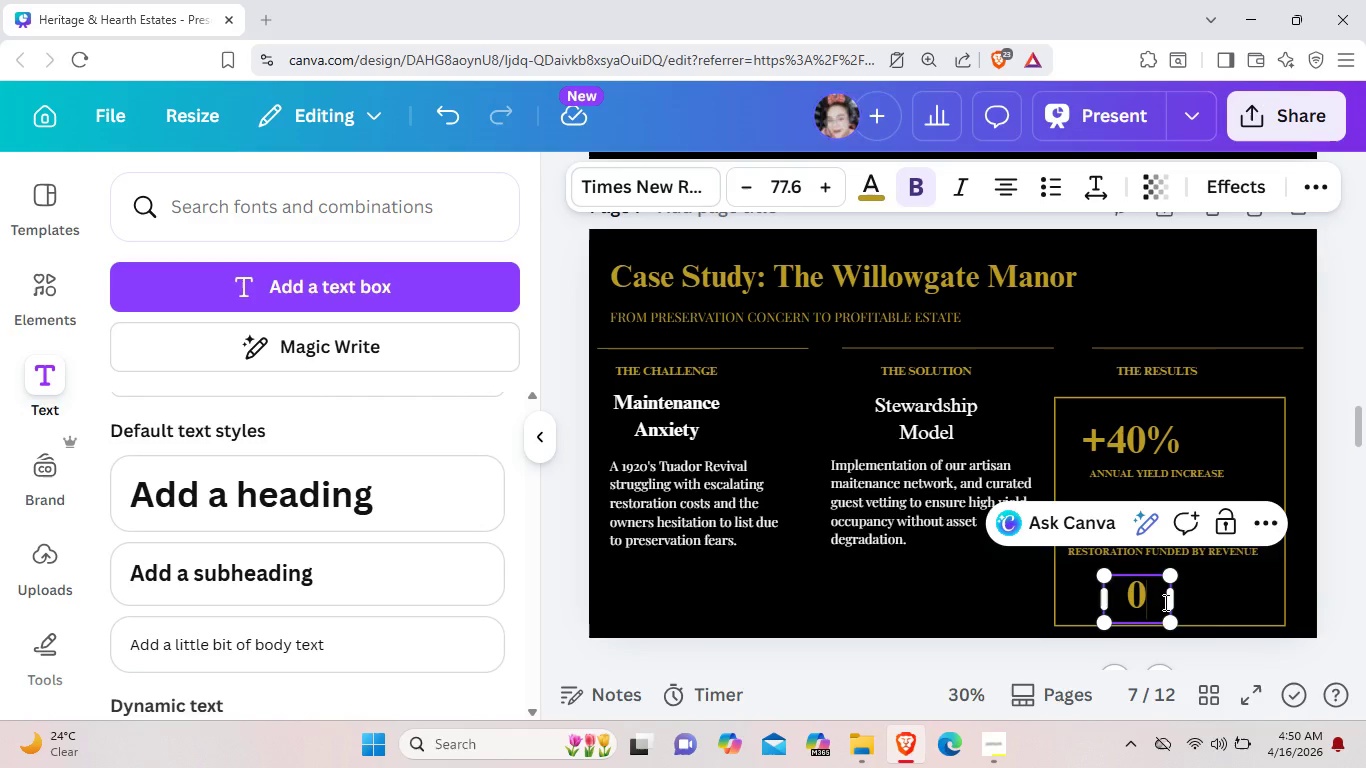 
key(Backspace)
 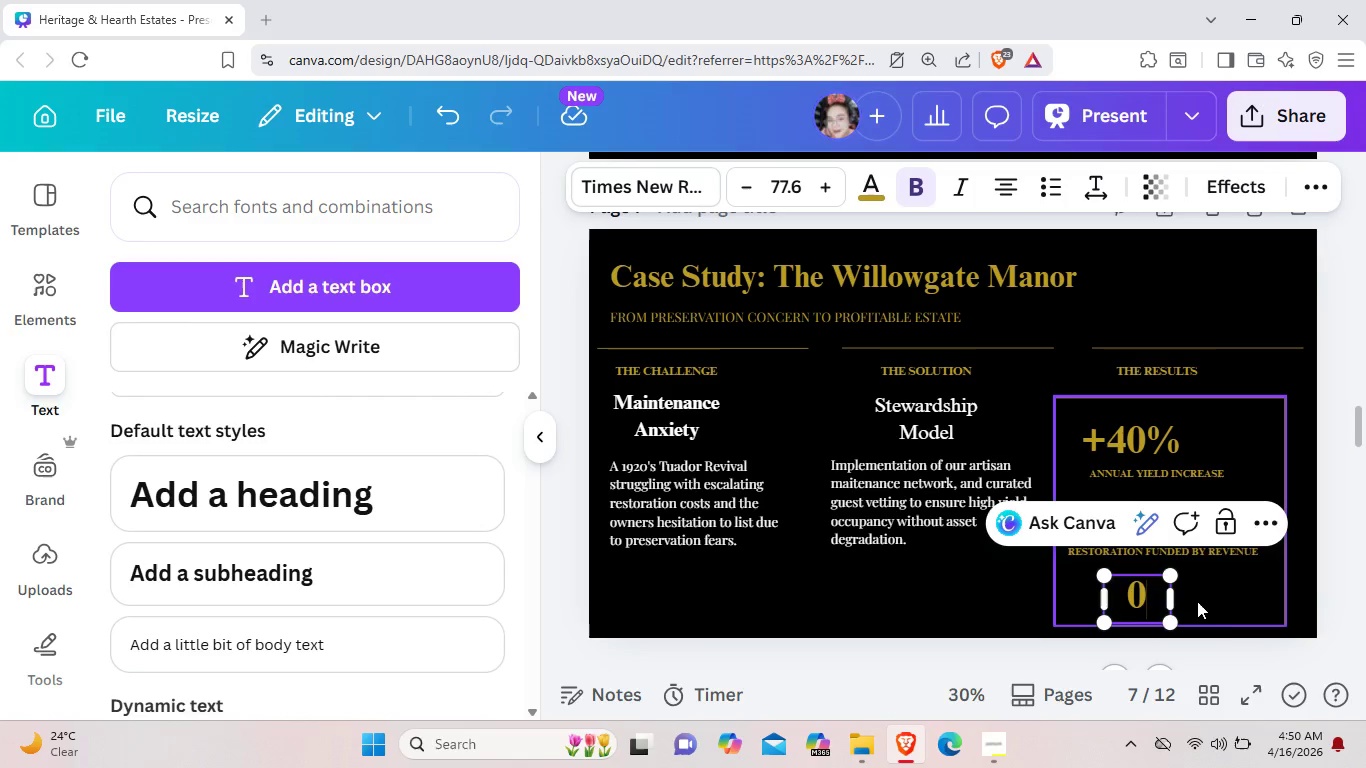 
left_click([1197, 601])
 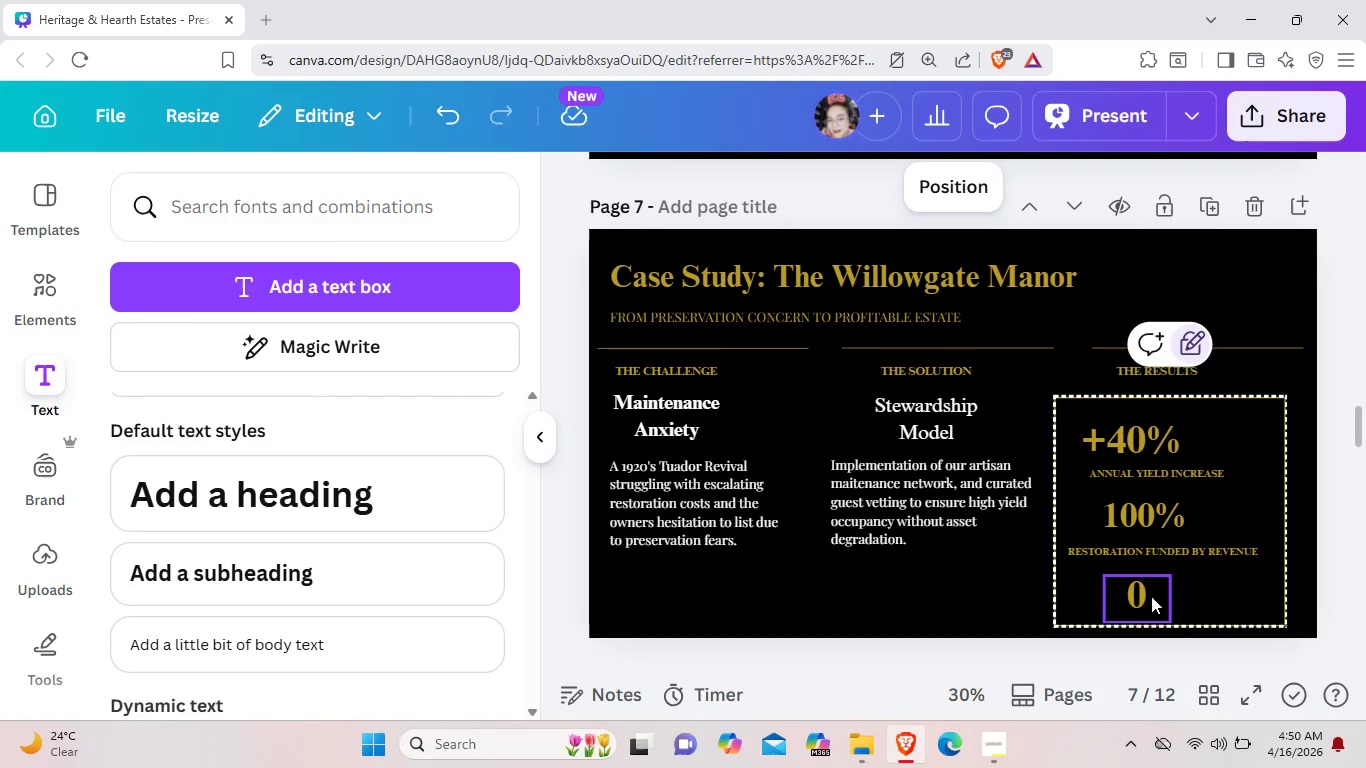 
left_click_drag(start_coordinate=[1151, 596], to_coordinate=[1111, 588])
 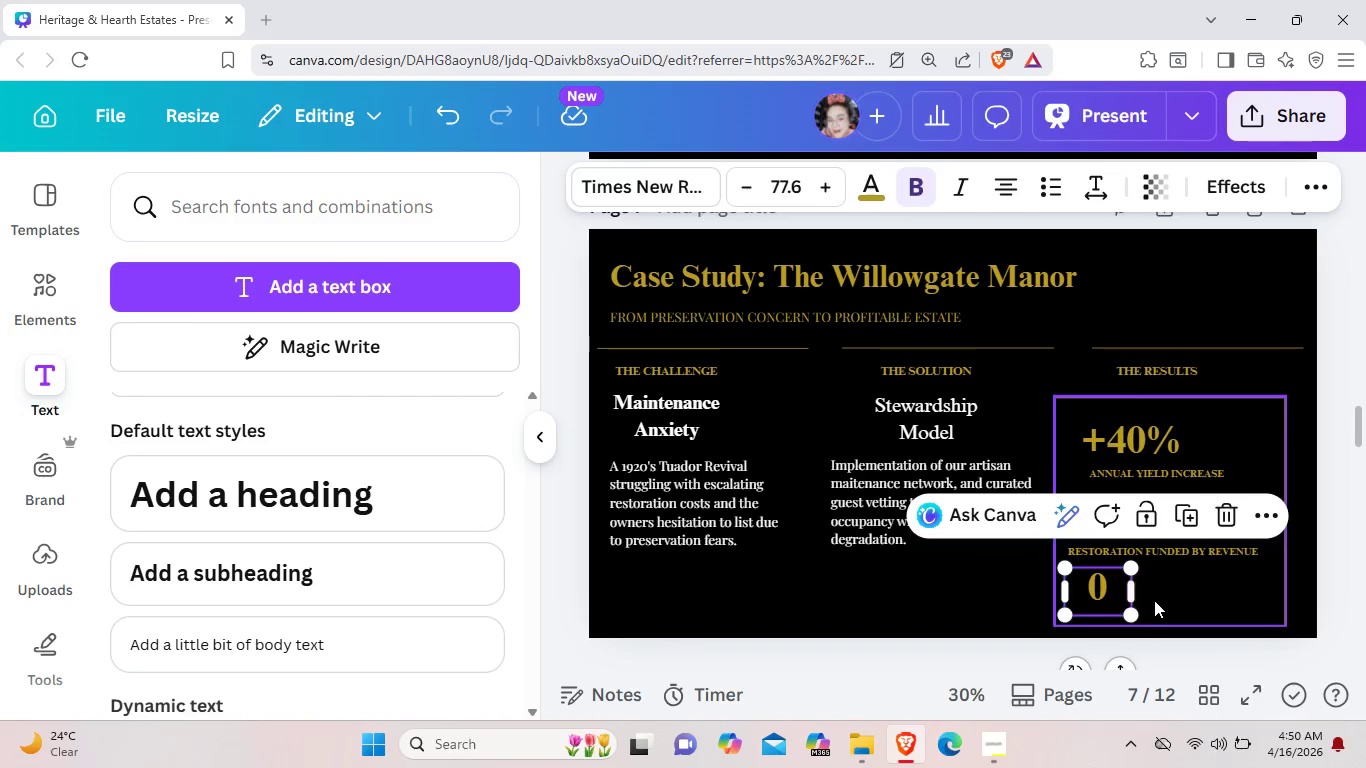 
left_click([1154, 600])
 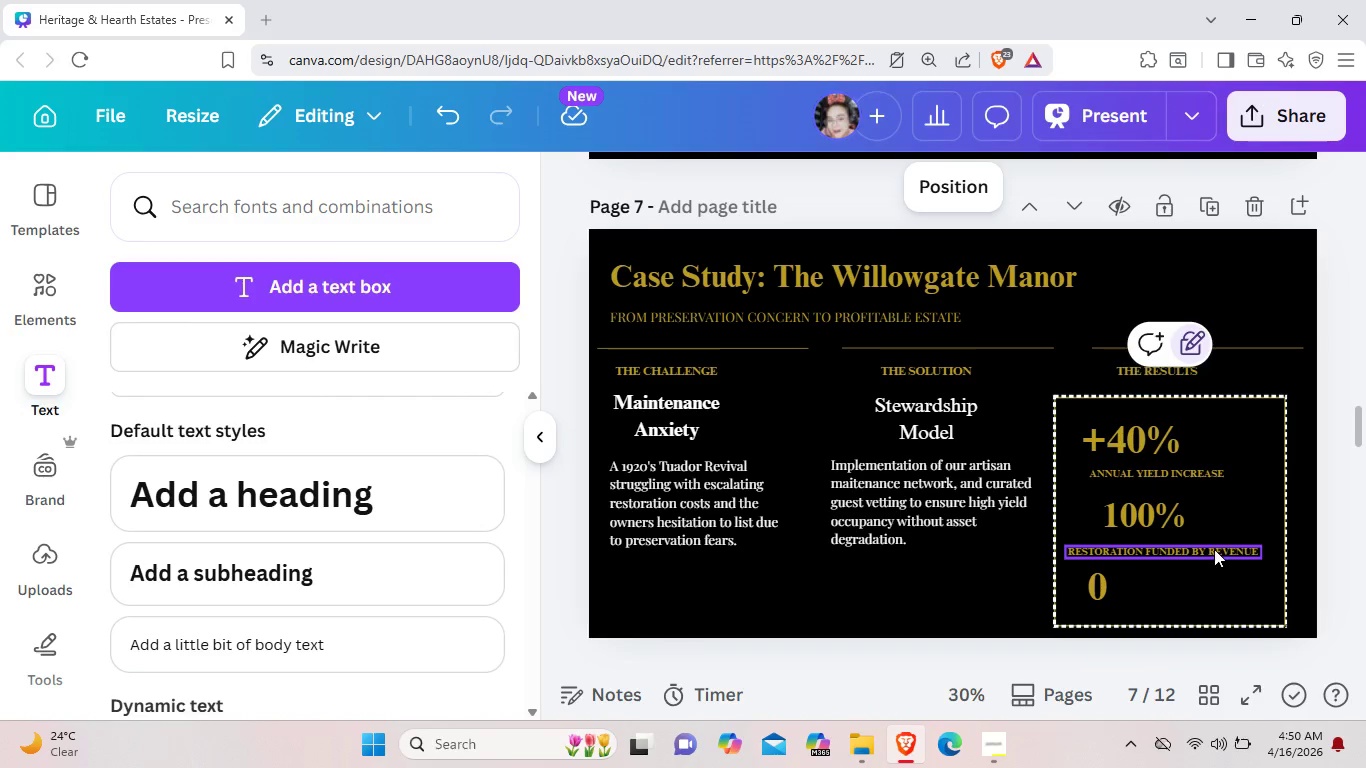 
left_click([1214, 549])
 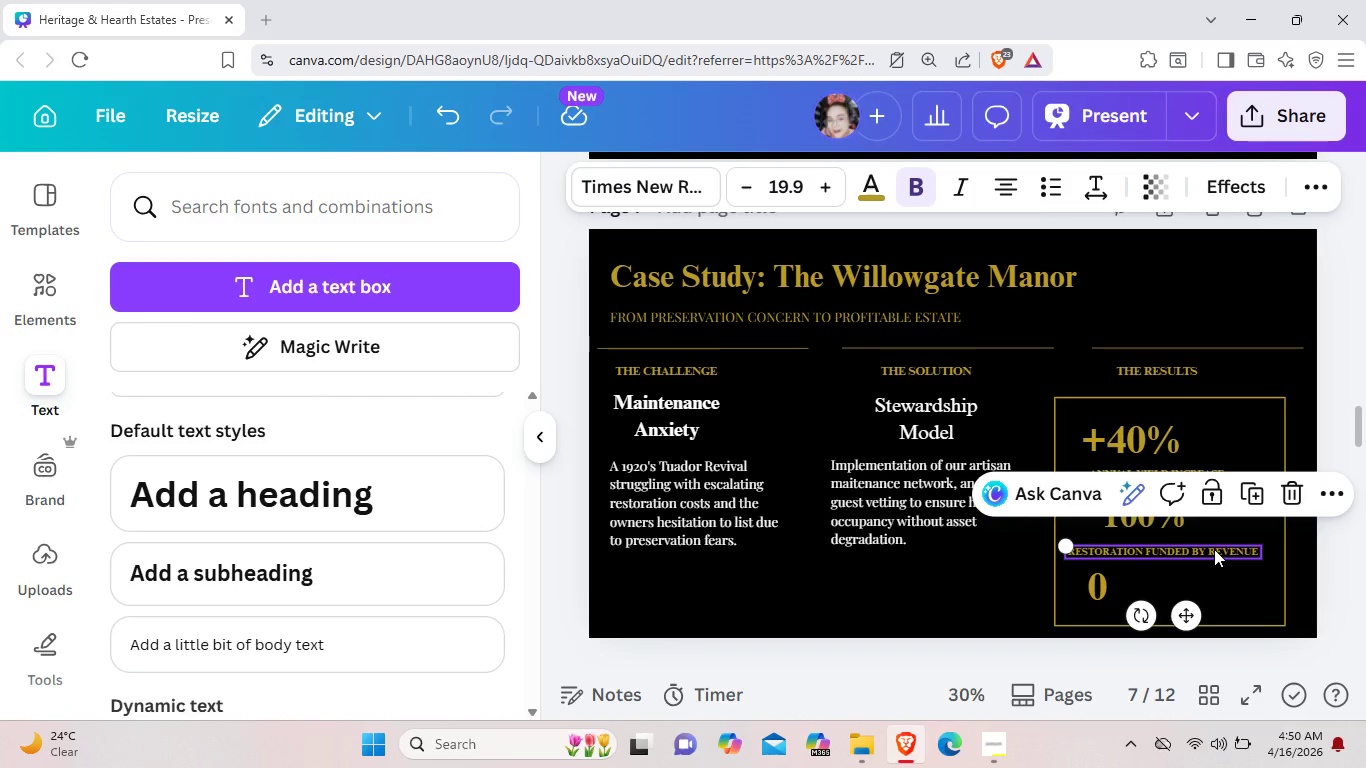 
key(Control+C)
 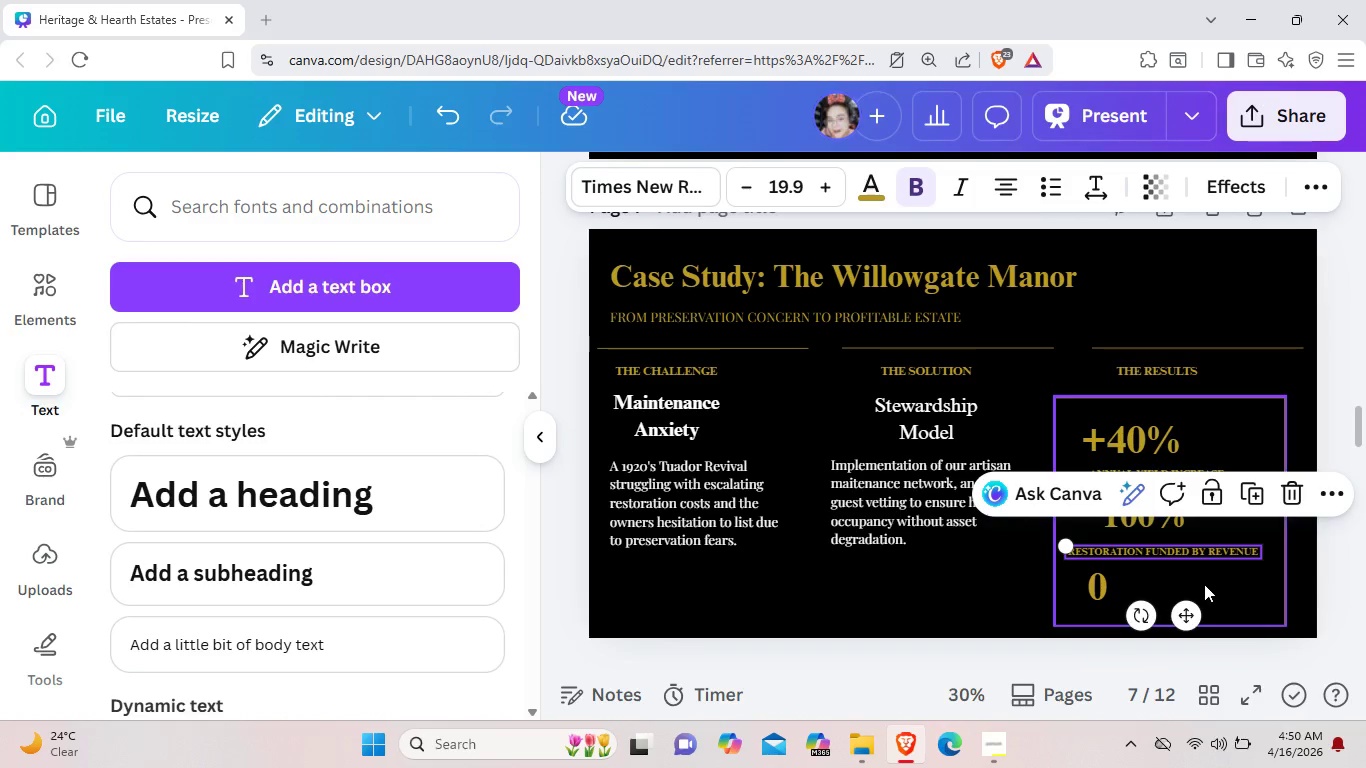 
left_click([1204, 584])
 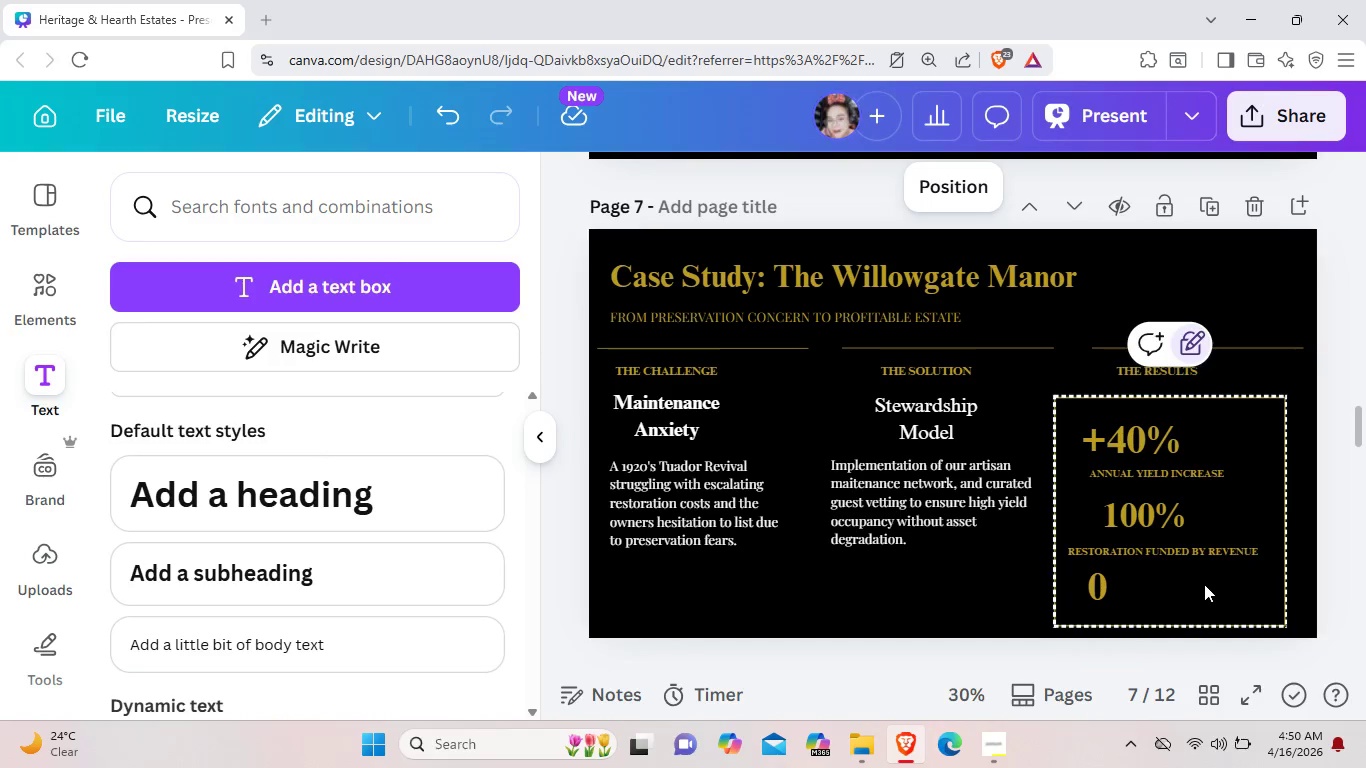 
key(Control+V)
 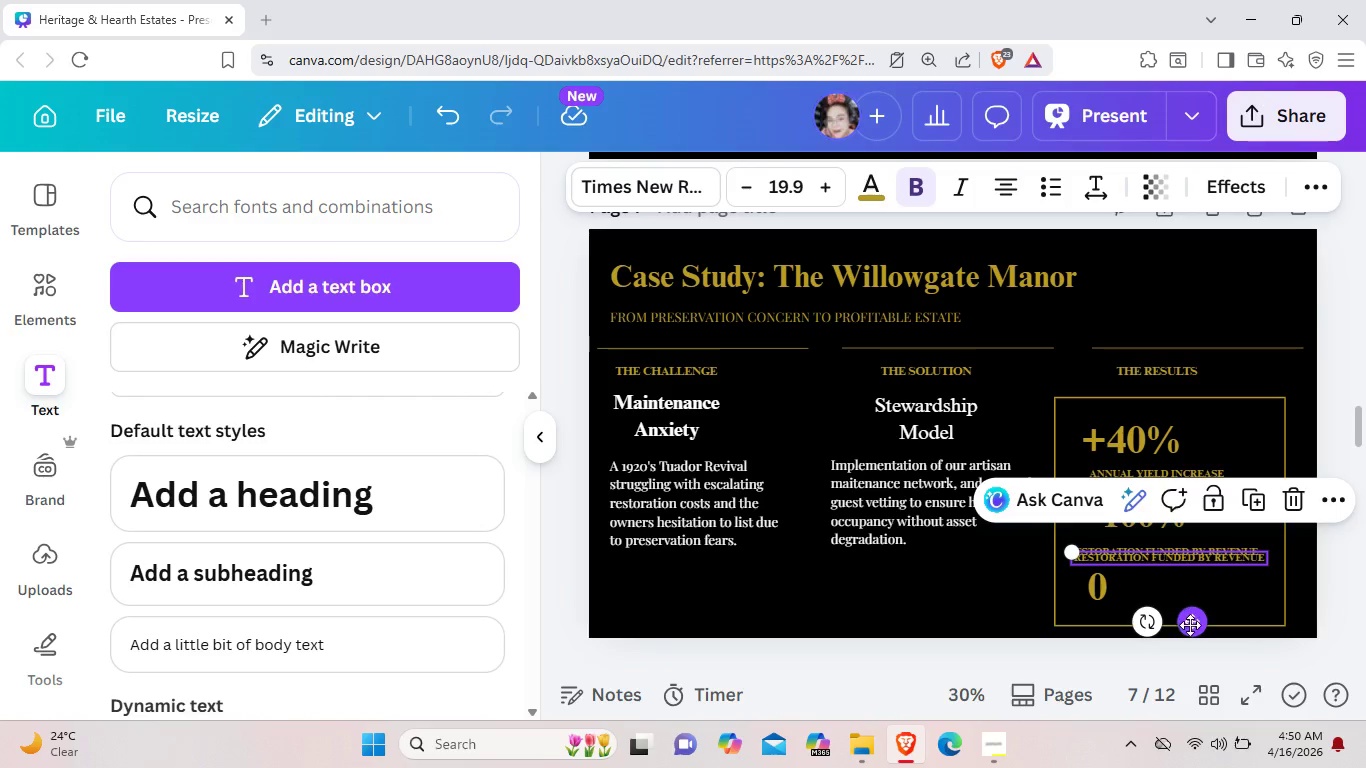 
left_click_drag(start_coordinate=[1190, 625], to_coordinate=[1194, 680])
 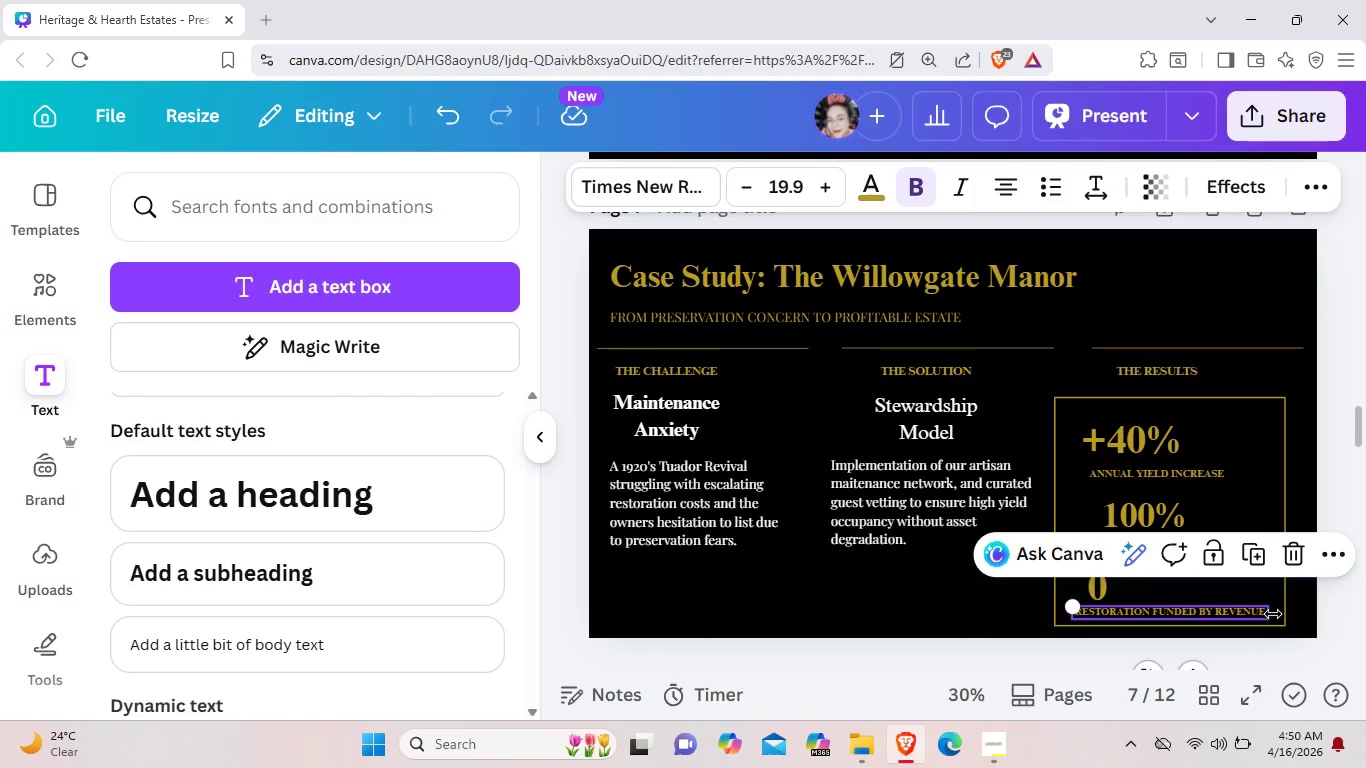 
left_click_drag(start_coordinate=[1273, 614], to_coordinate=[1290, 615])
 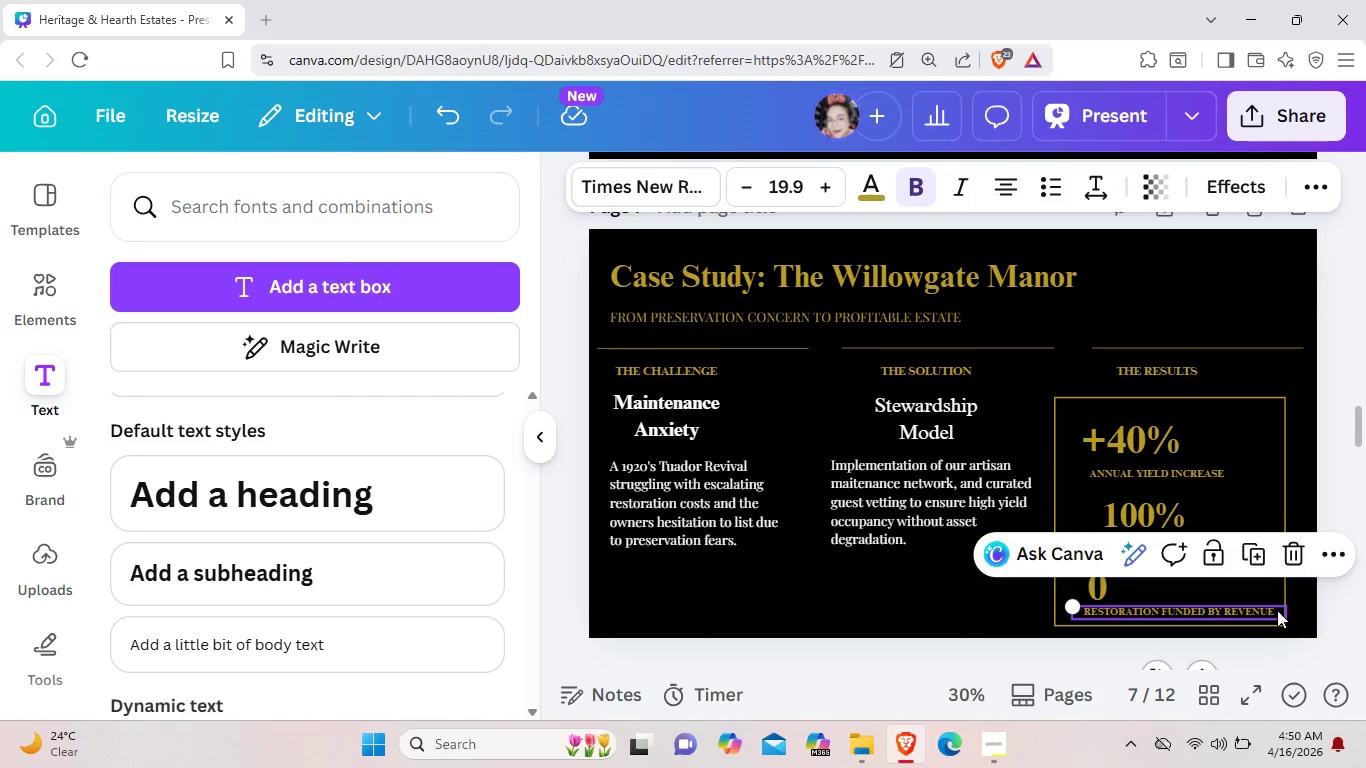 
left_click([1277, 610])
 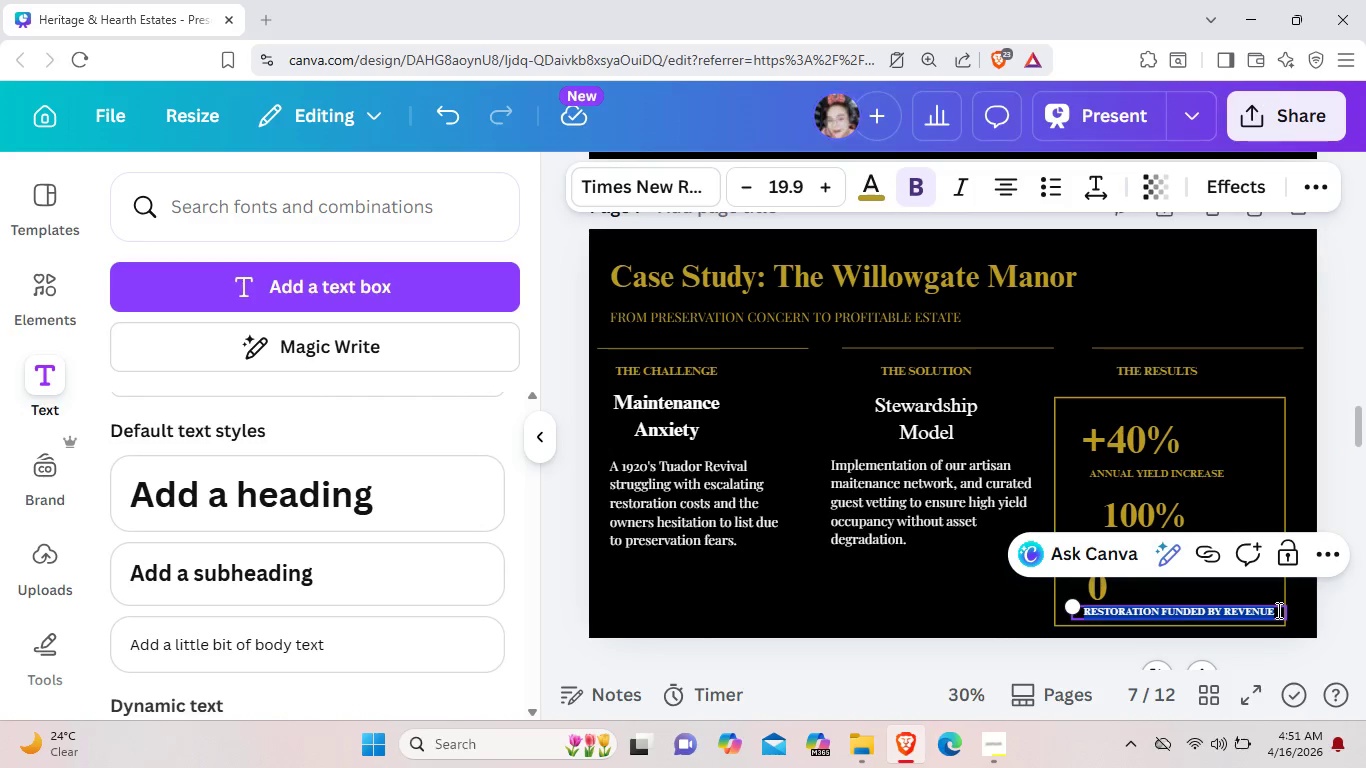 
key(Backspace)
type(GUEST INCIDENTS (24 MONTHS))
 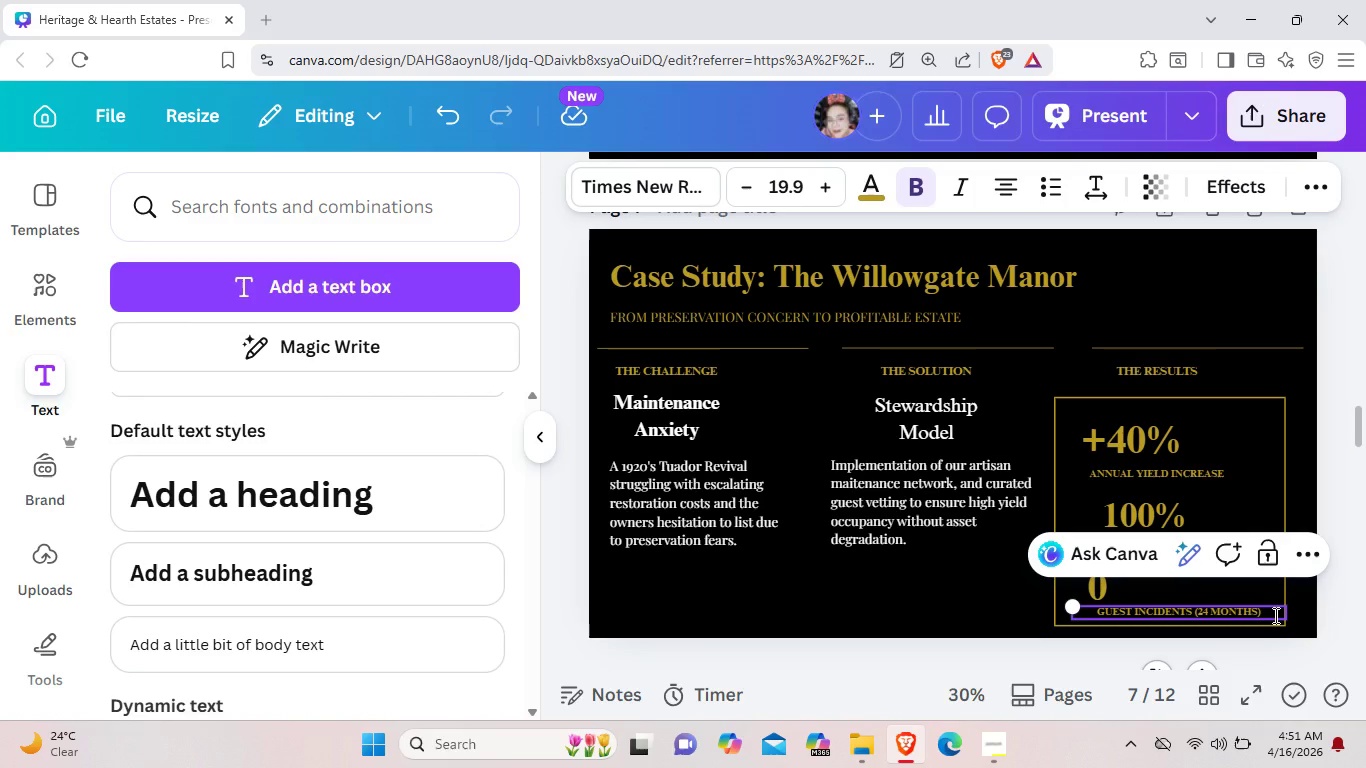 
left_click([1238, 364])
 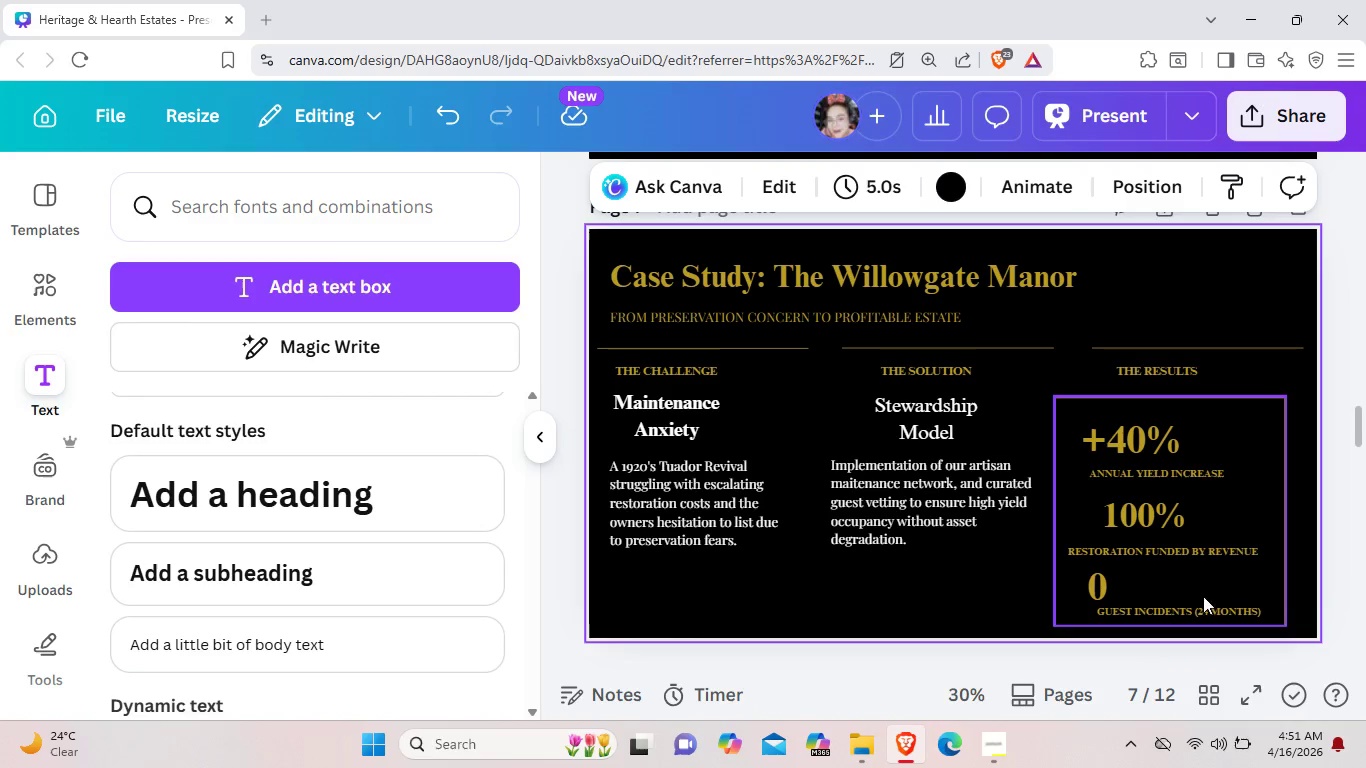 
left_click_drag(start_coordinate=[1202, 610], to_coordinate=[1184, 611])
 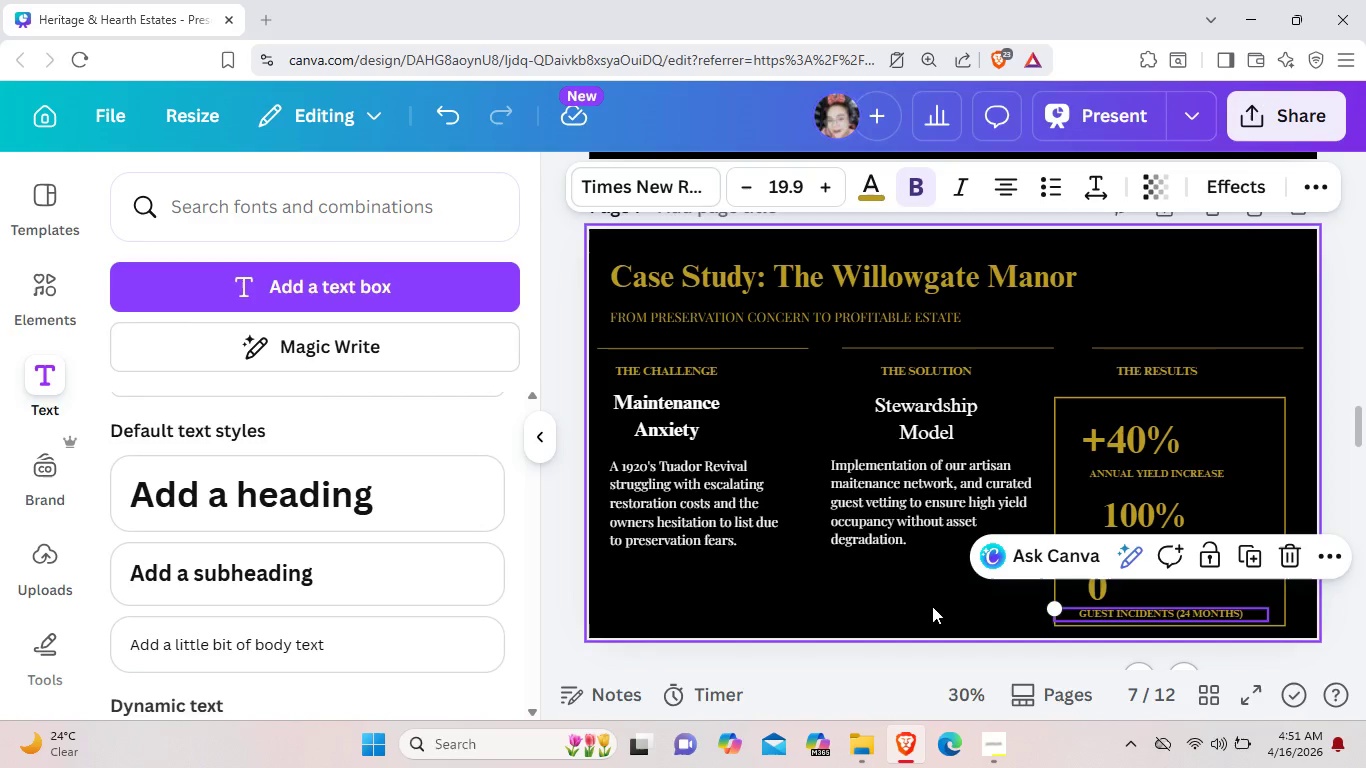 
left_click([932, 606])
 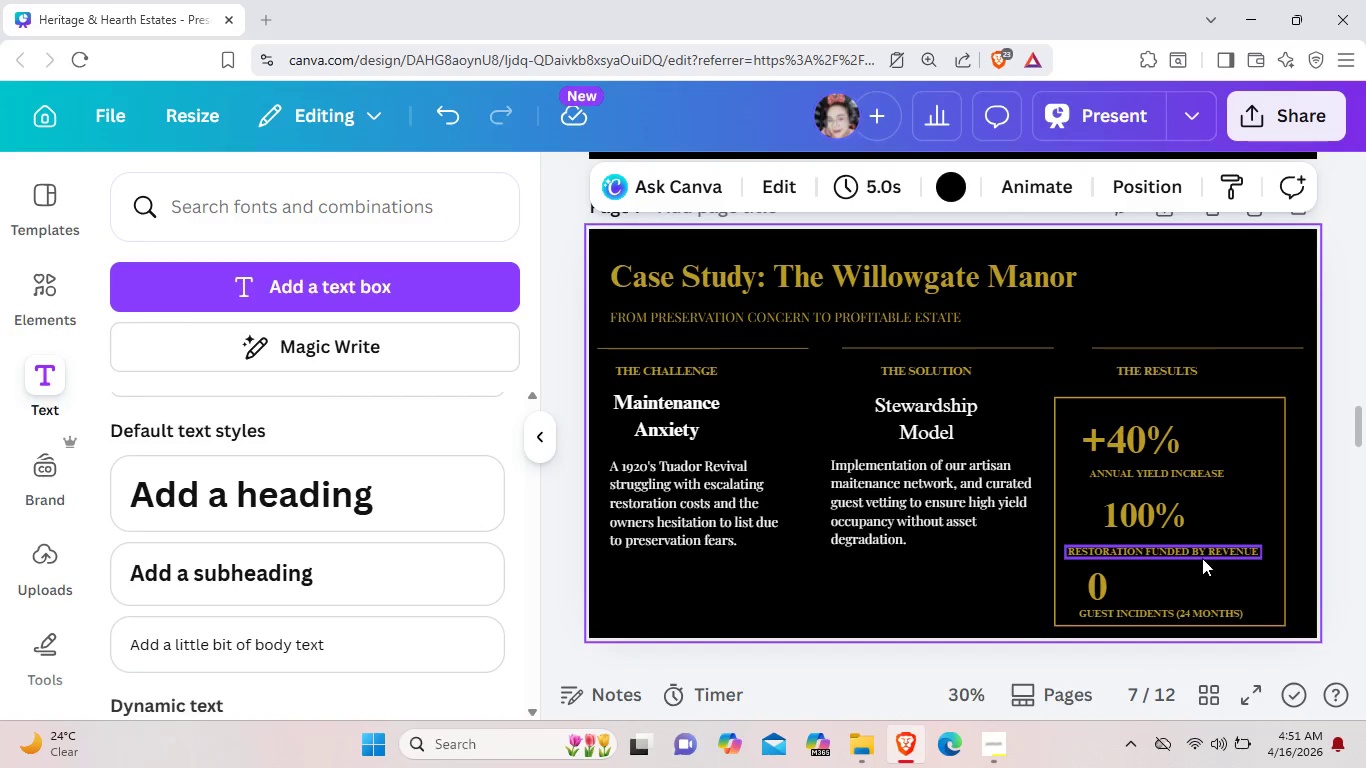 
left_click_drag(start_coordinate=[1203, 555], to_coordinate=[1211, 555])
 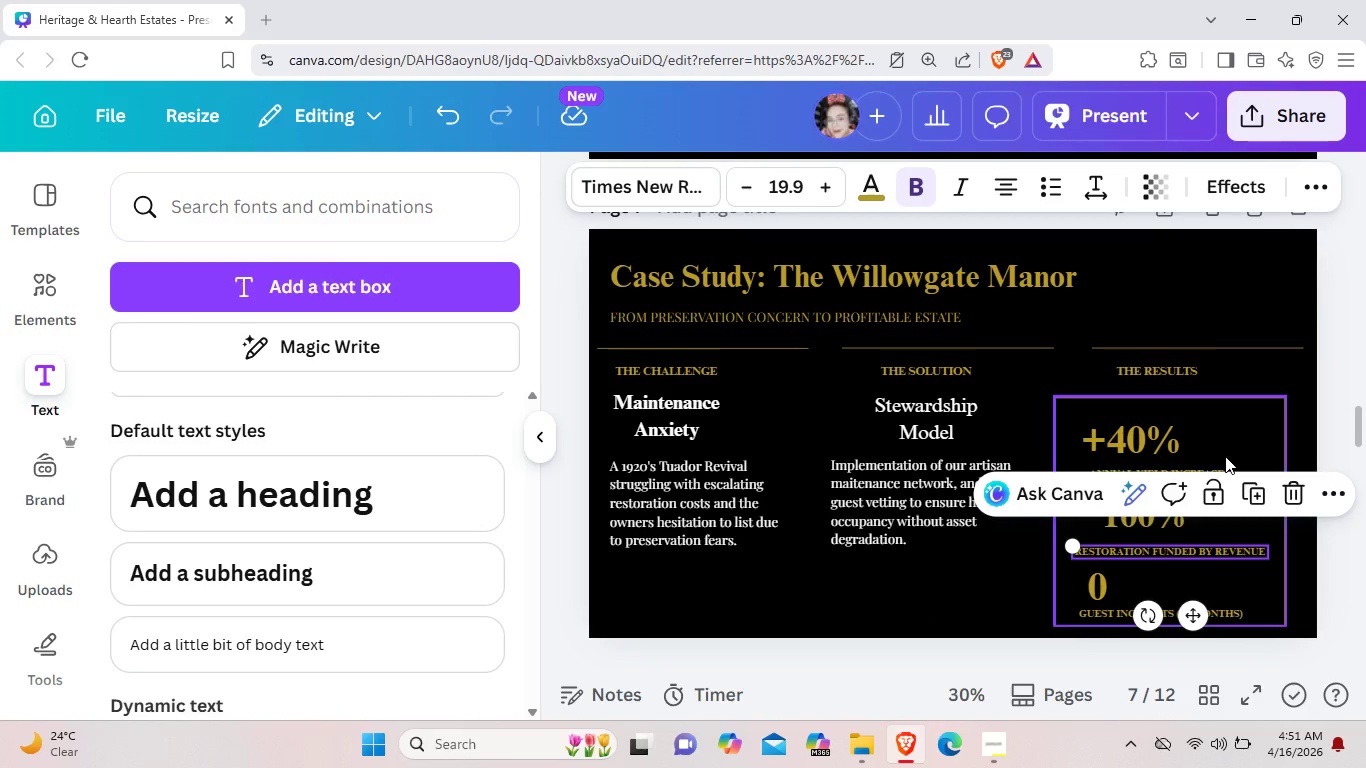 
left_click([1225, 456])
 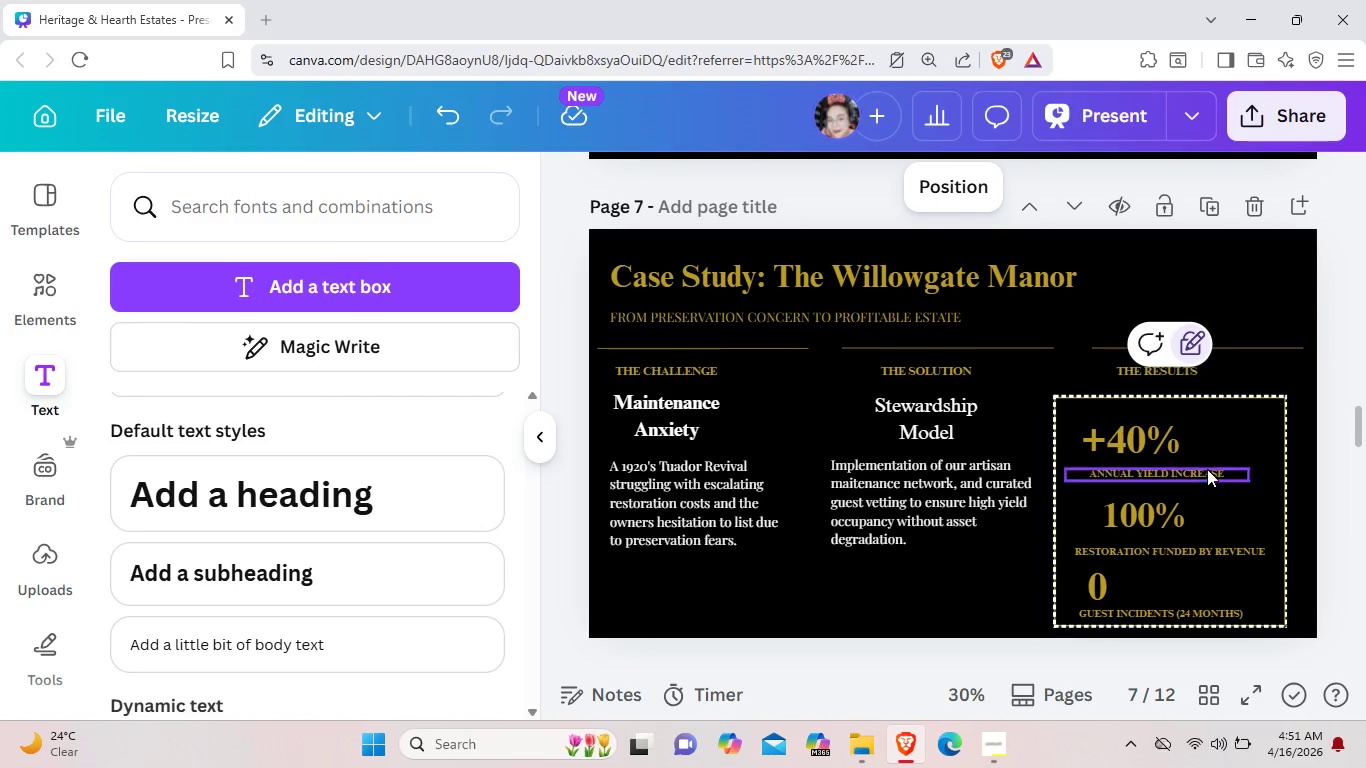 
left_click_drag(start_coordinate=[1207, 469], to_coordinate=[1200, 472])
 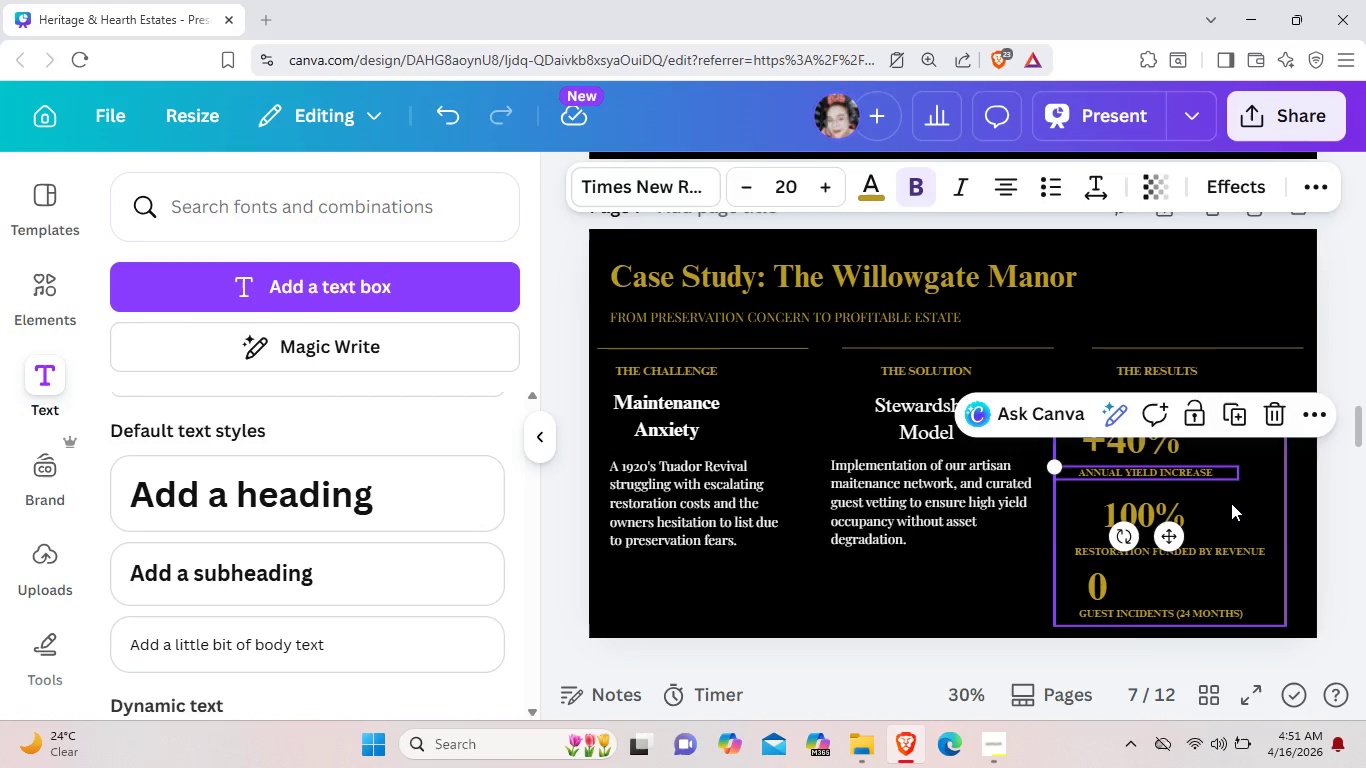 
left_click([1231, 503])
 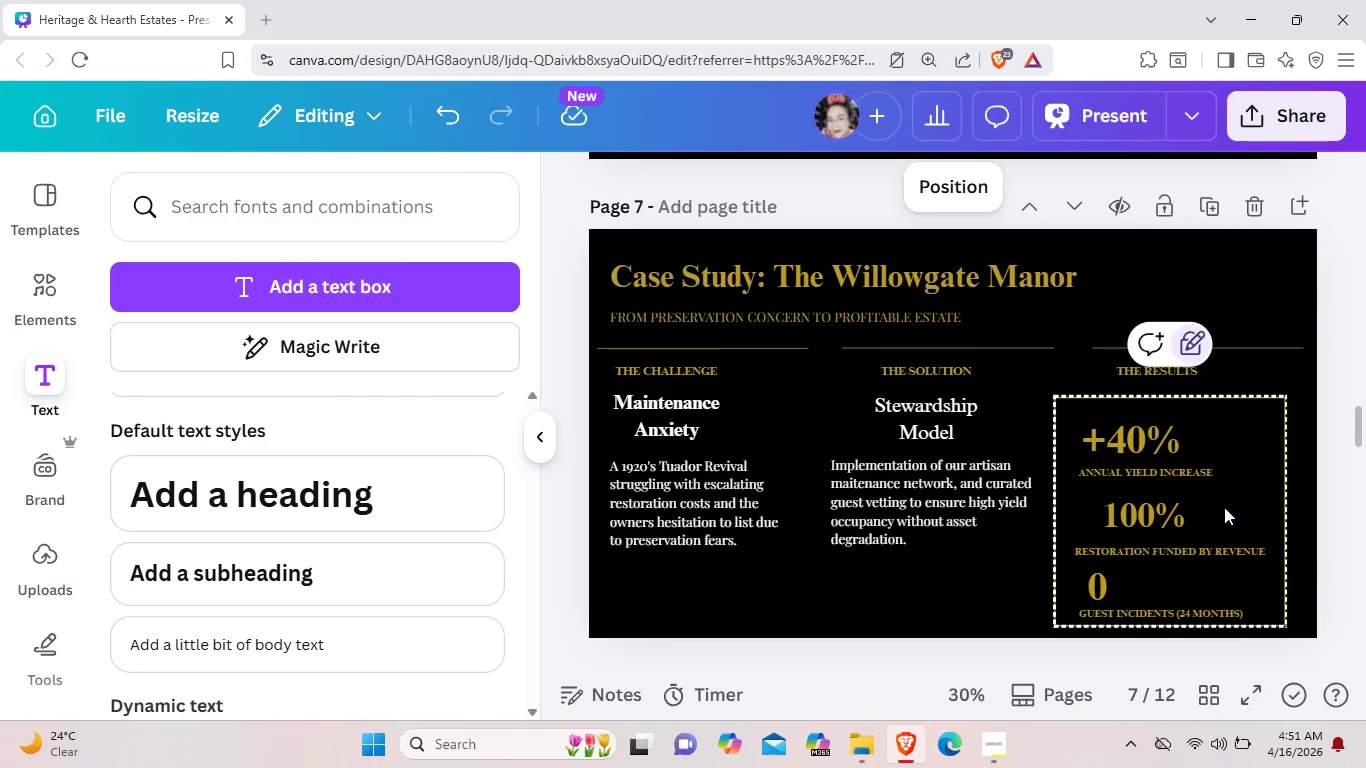 
left_click([993, 594])
 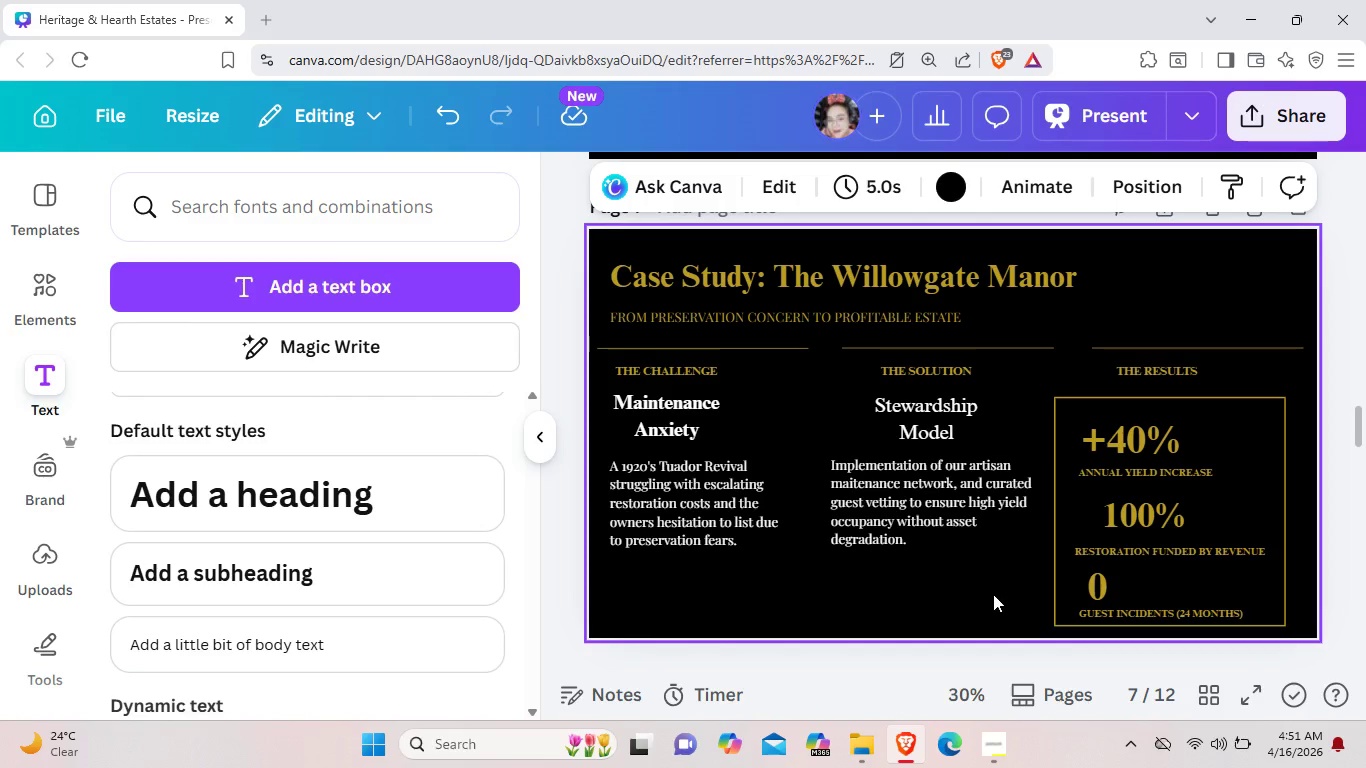 
left_click([994, 747])